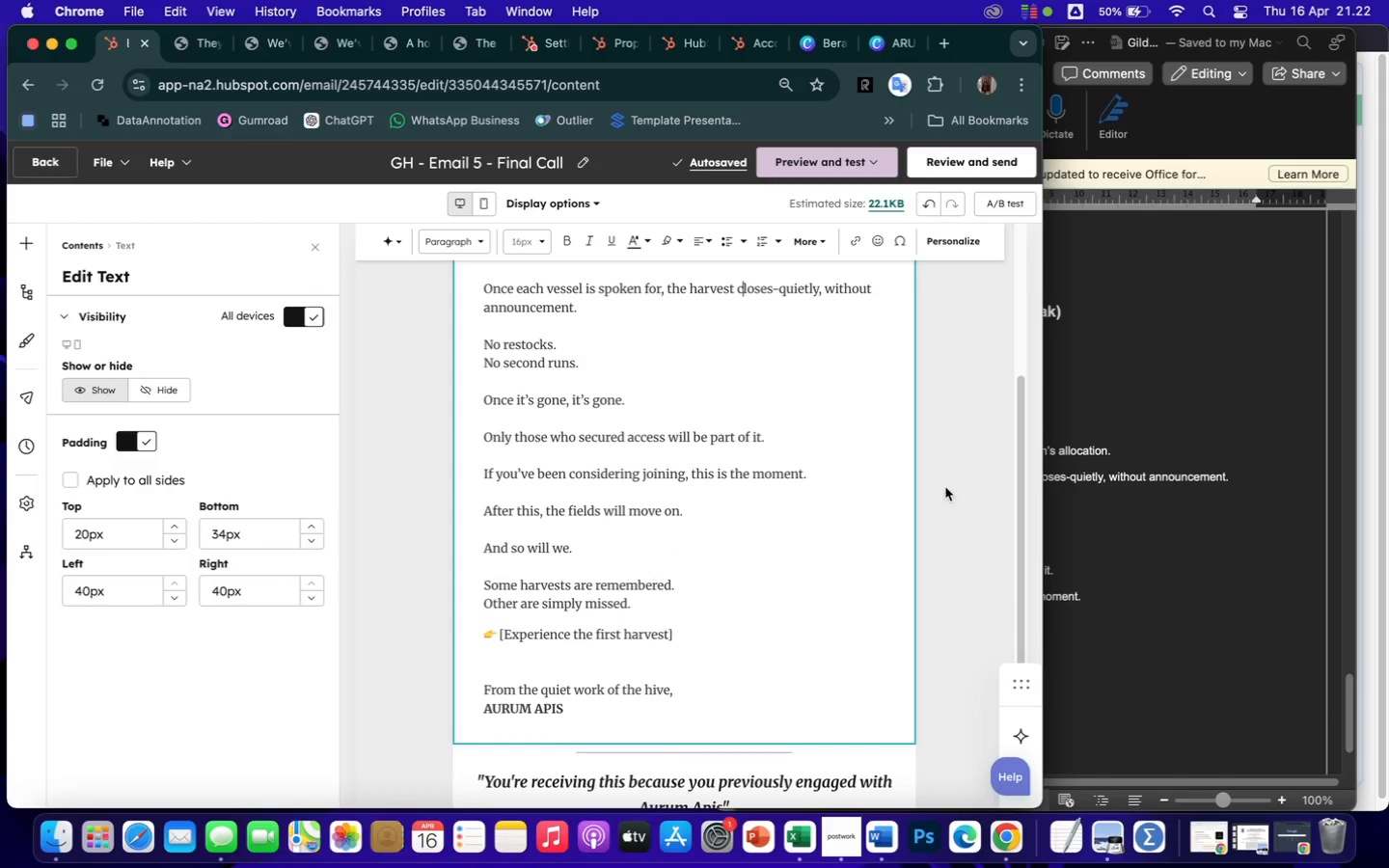 
left_click([1174, 448])
 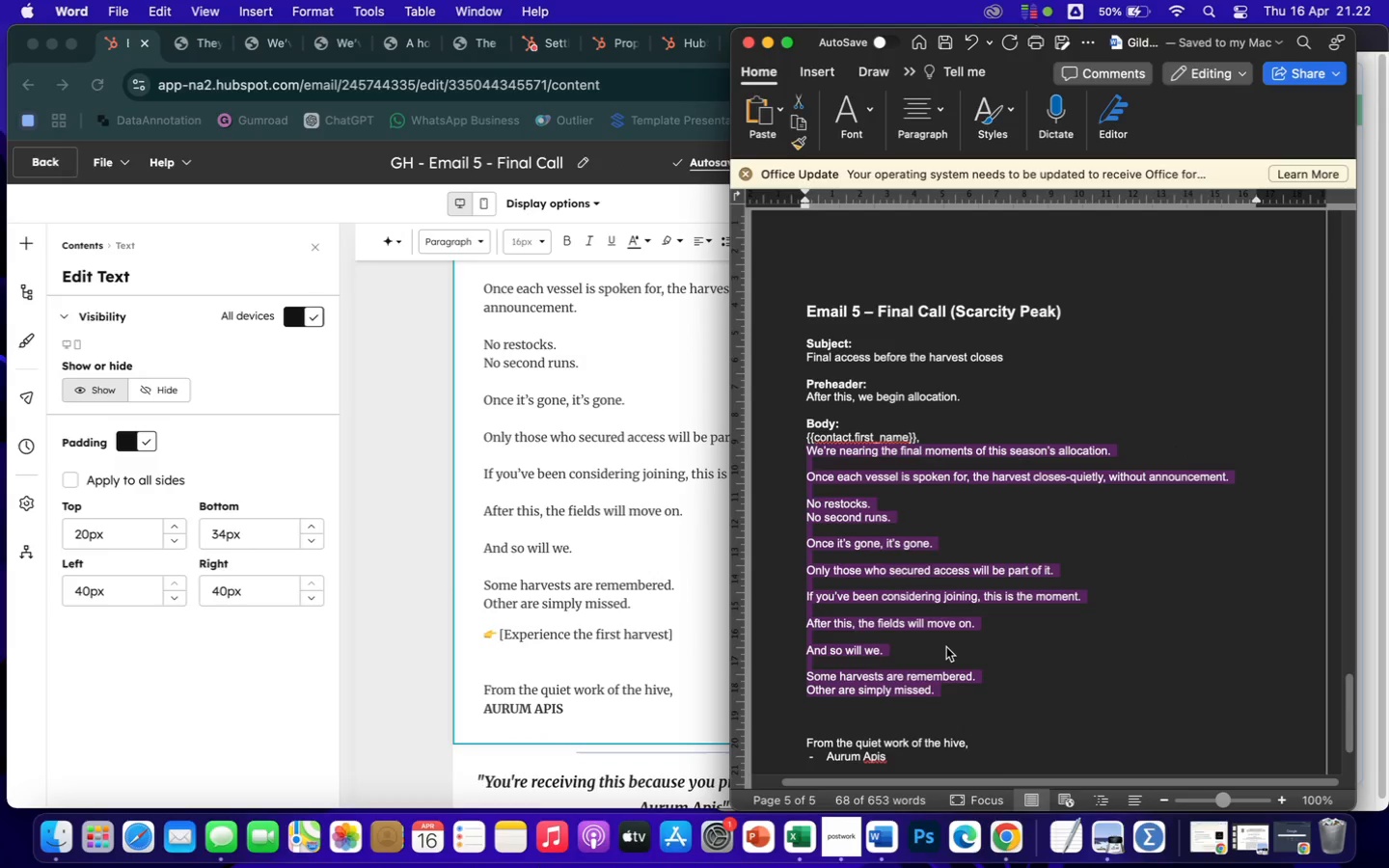 
scroll: coordinate [946, 647], scroll_direction: down, amount: 18.0
 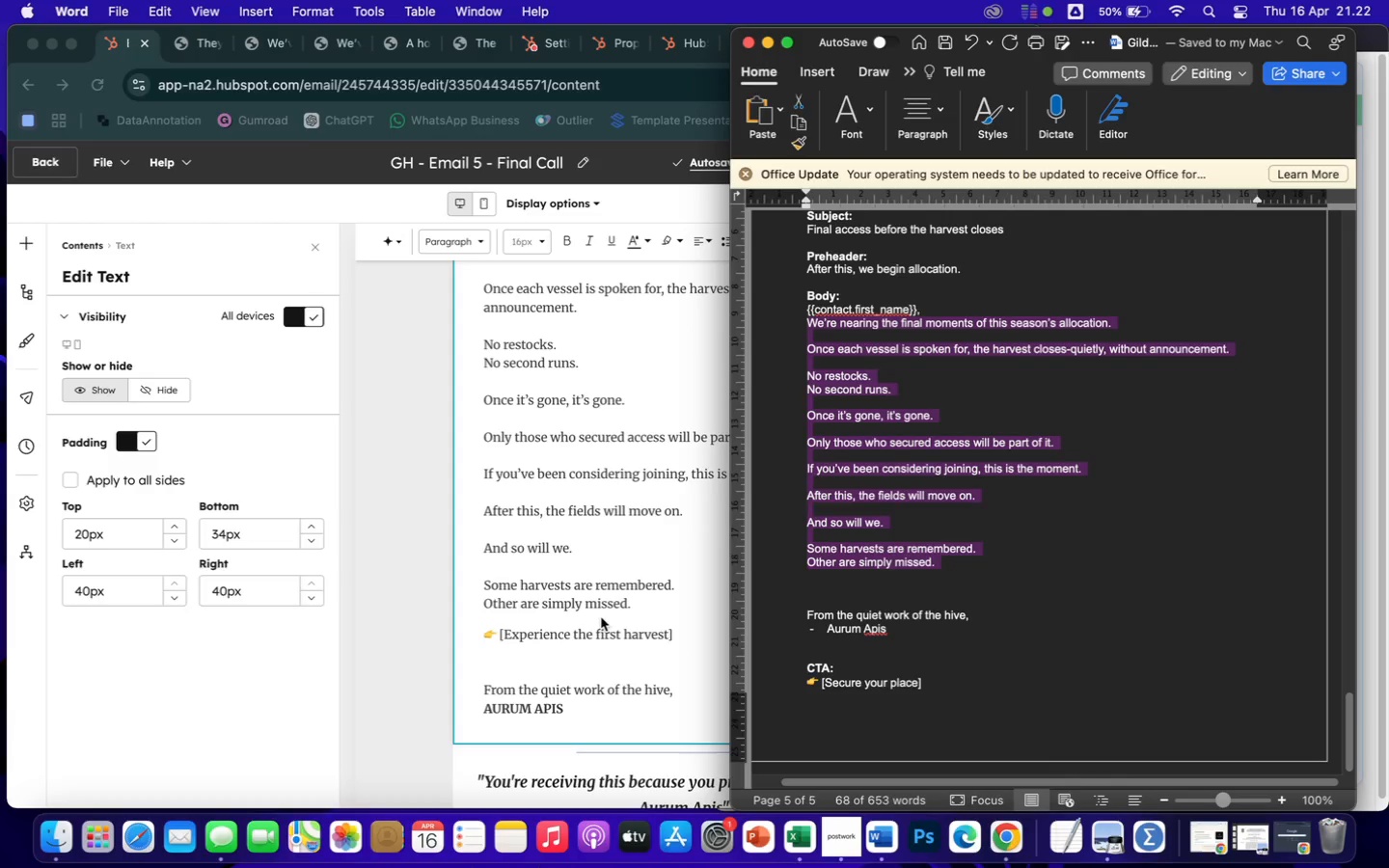 
left_click([614, 635])
 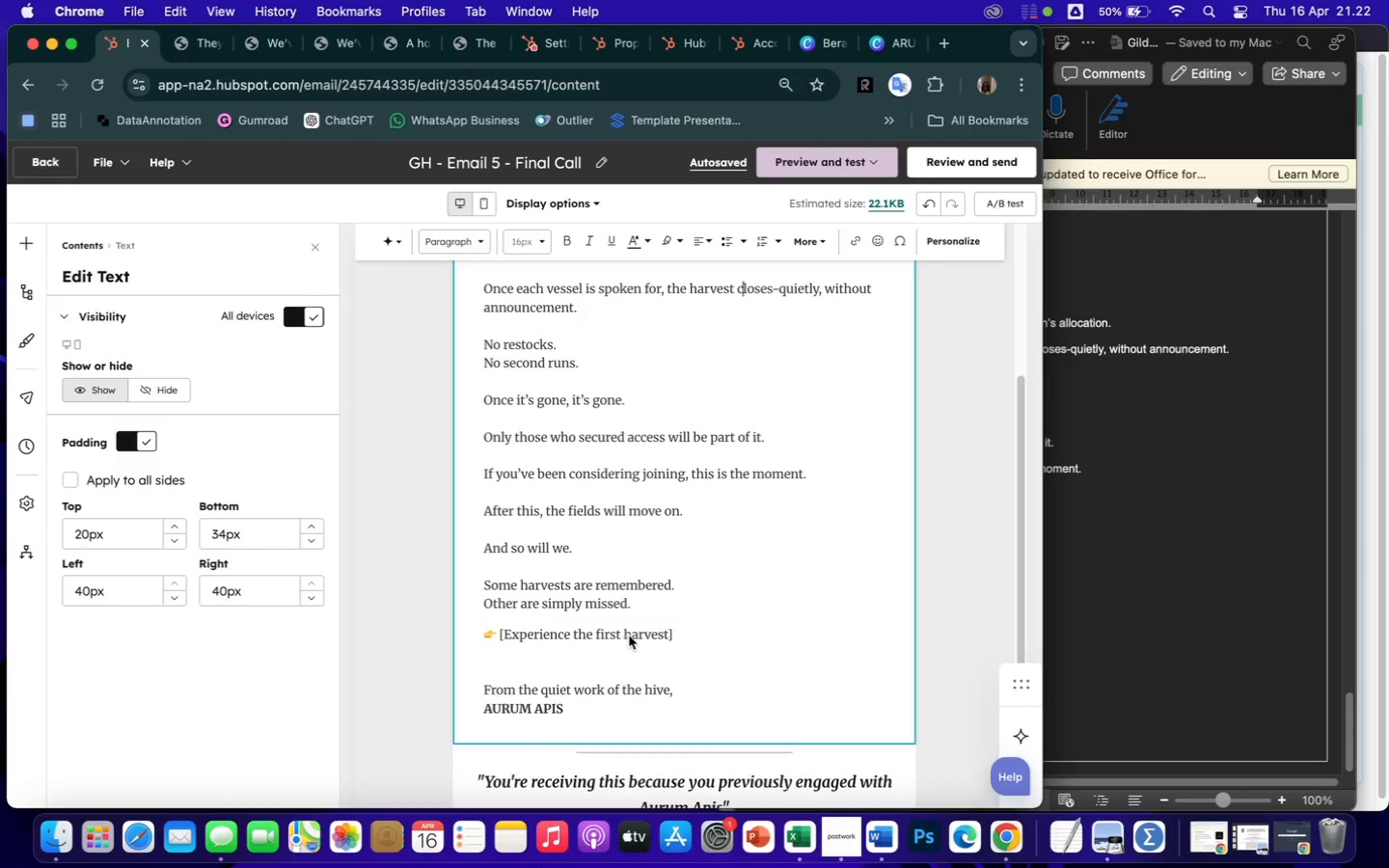 
left_click([632, 636])
 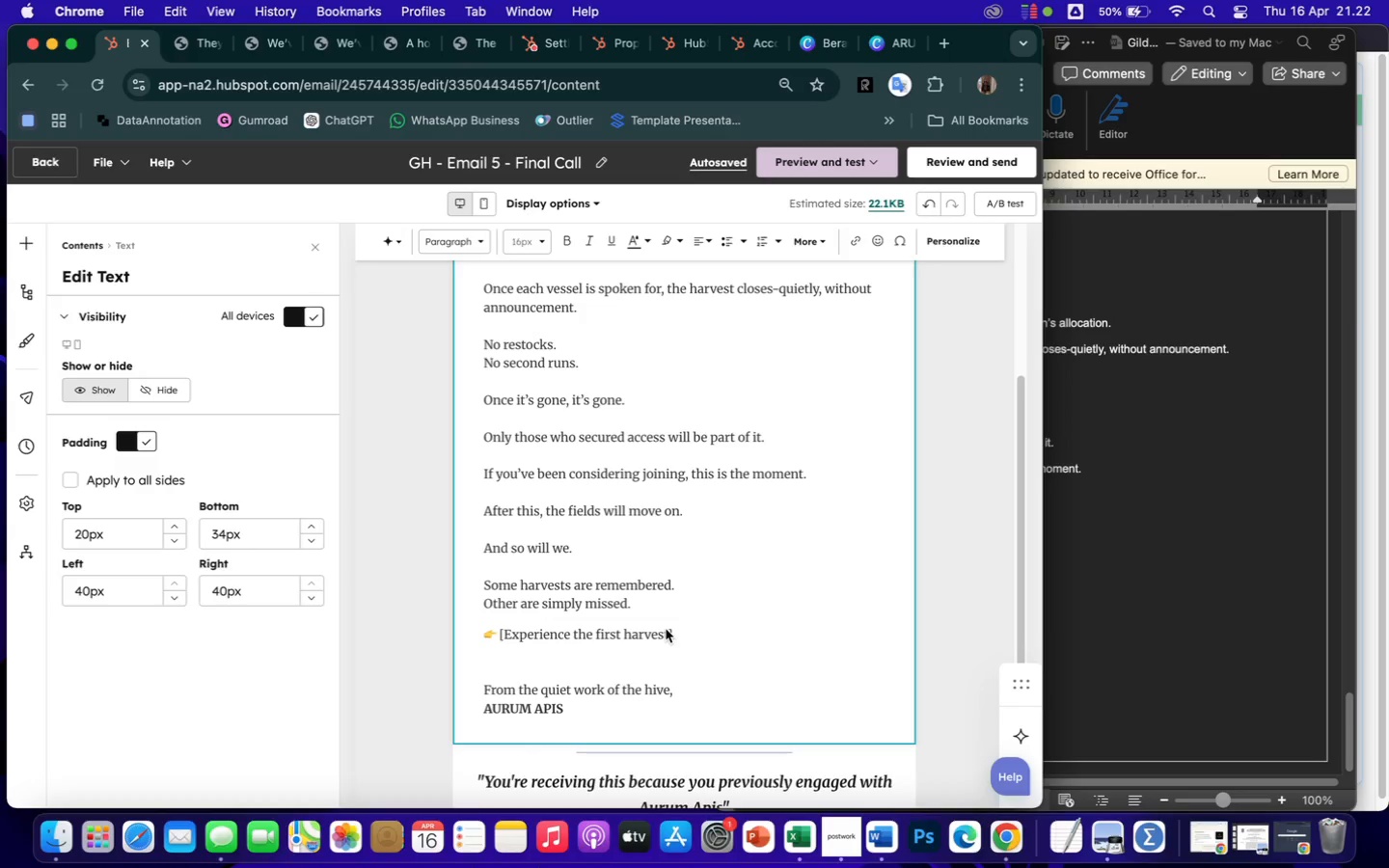 
key(ArrowRight)
 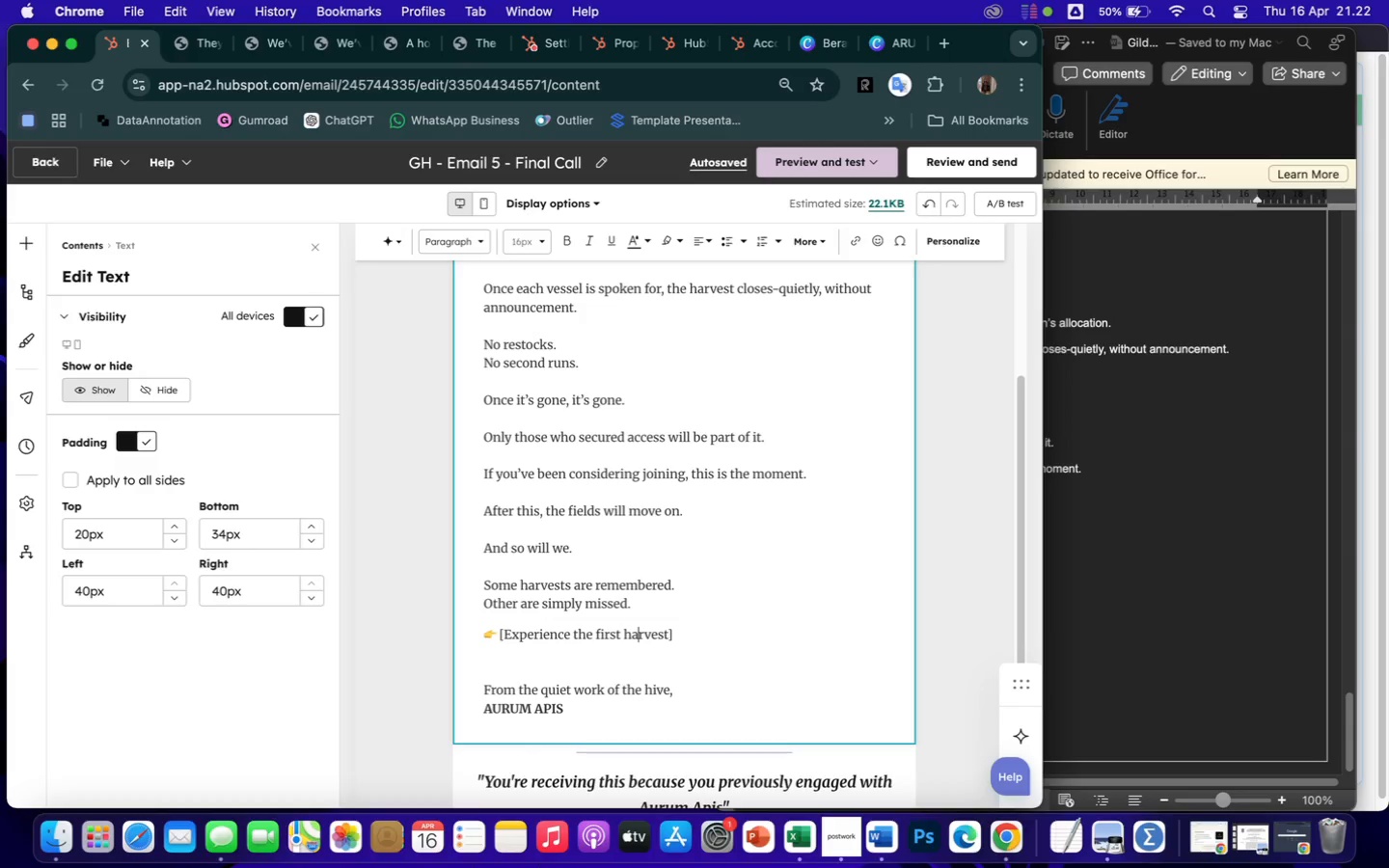 
key(ArrowRight)
 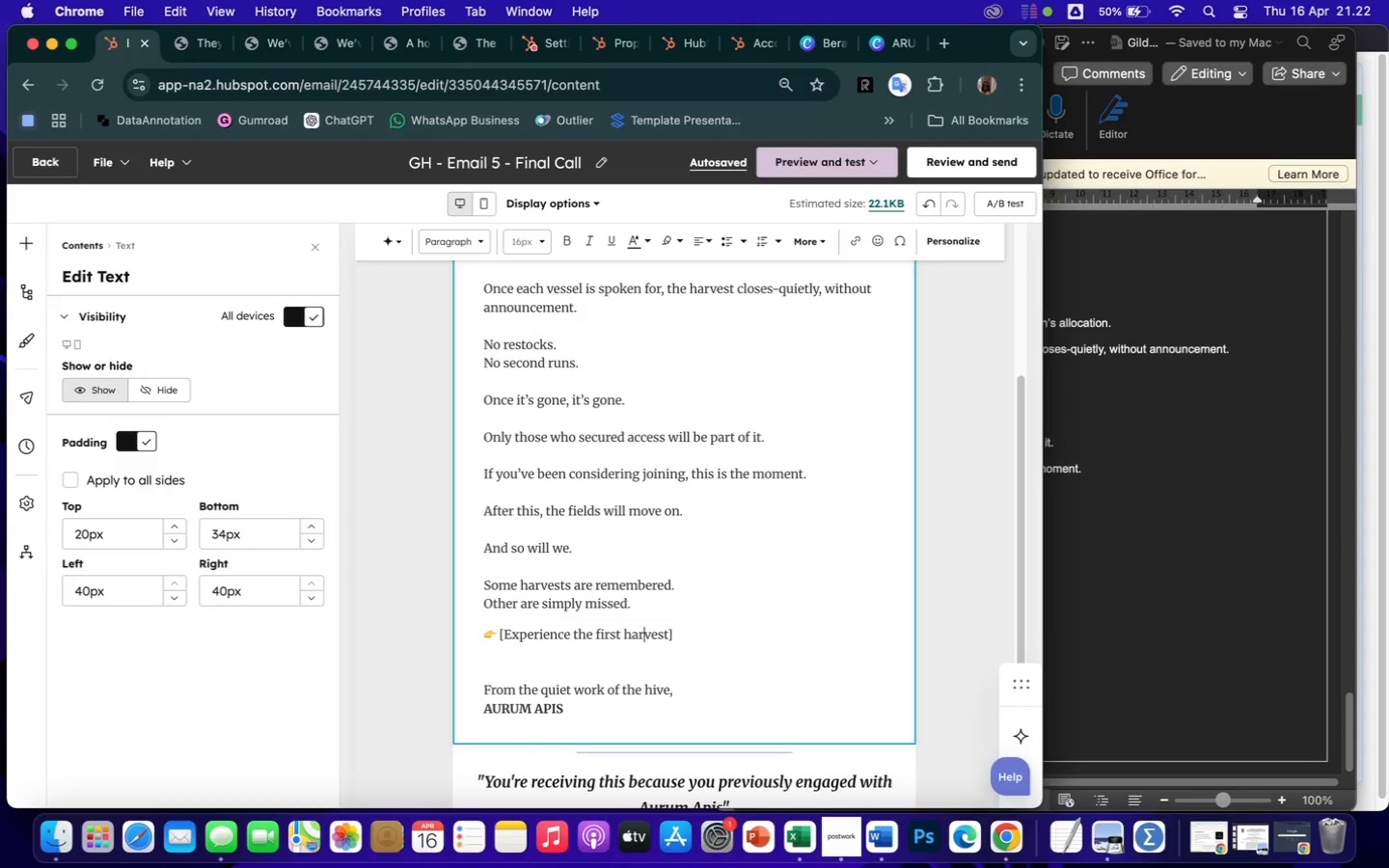 
key(ArrowRight)
 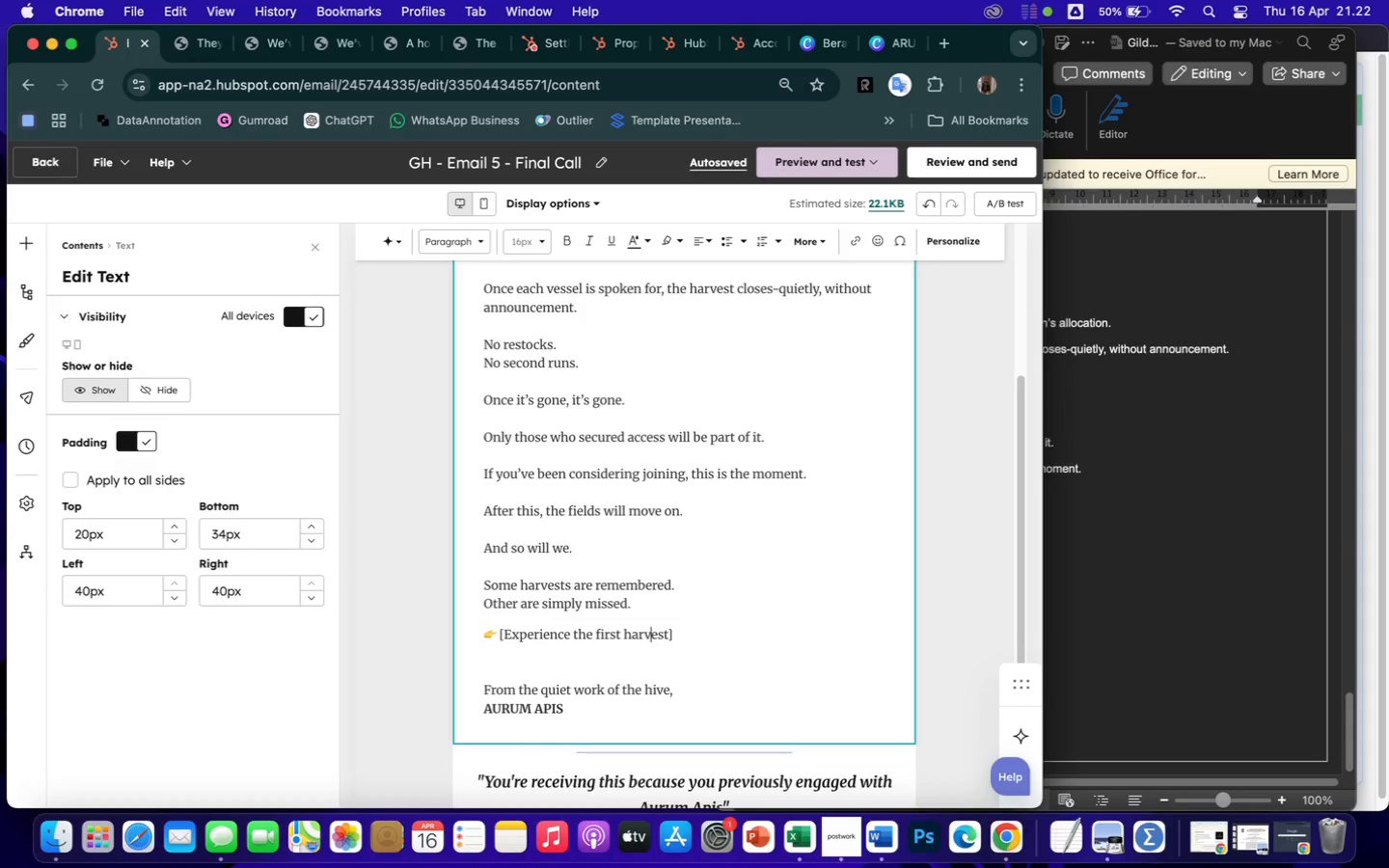 
key(ArrowRight)
 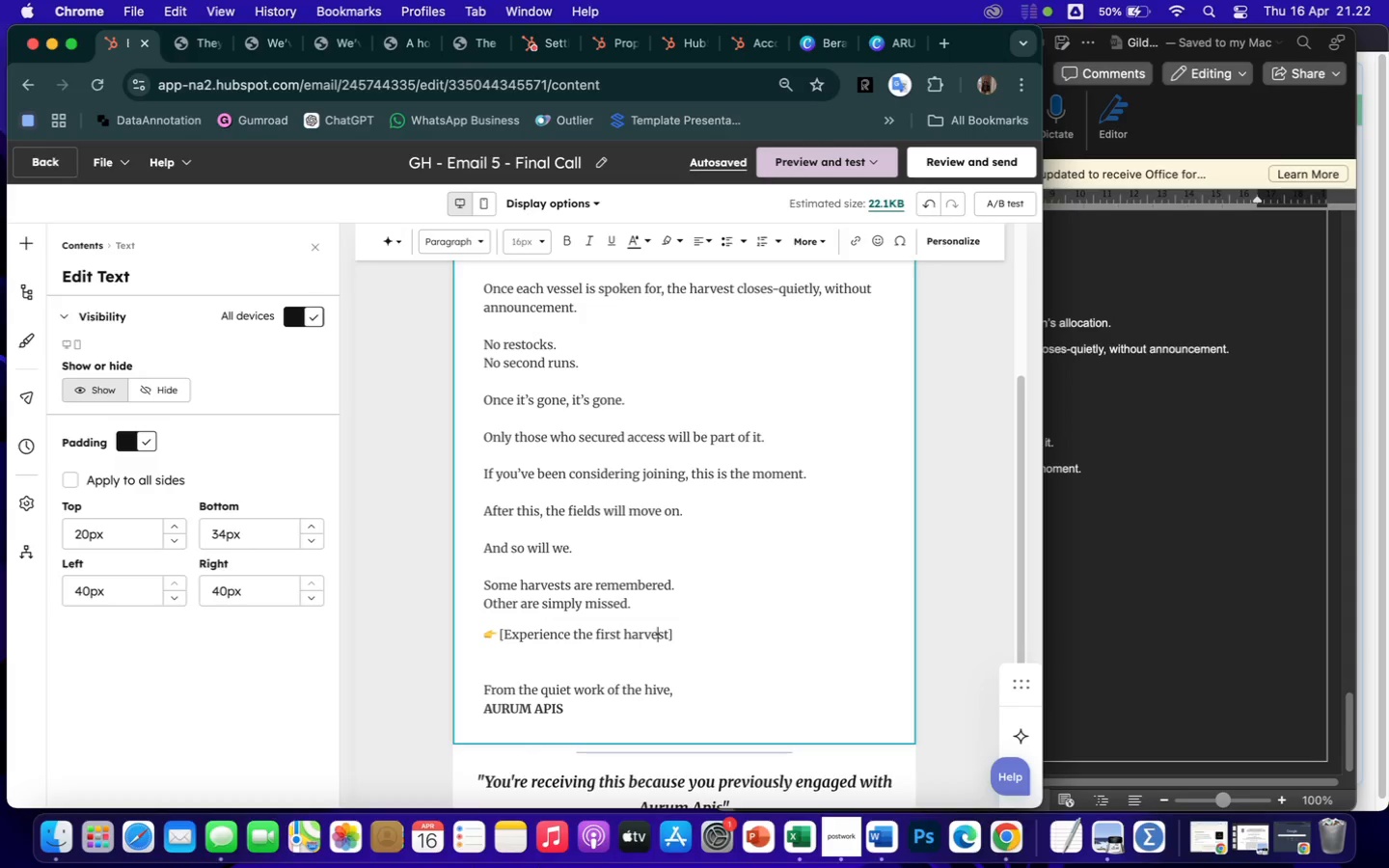 
key(ArrowRight)
 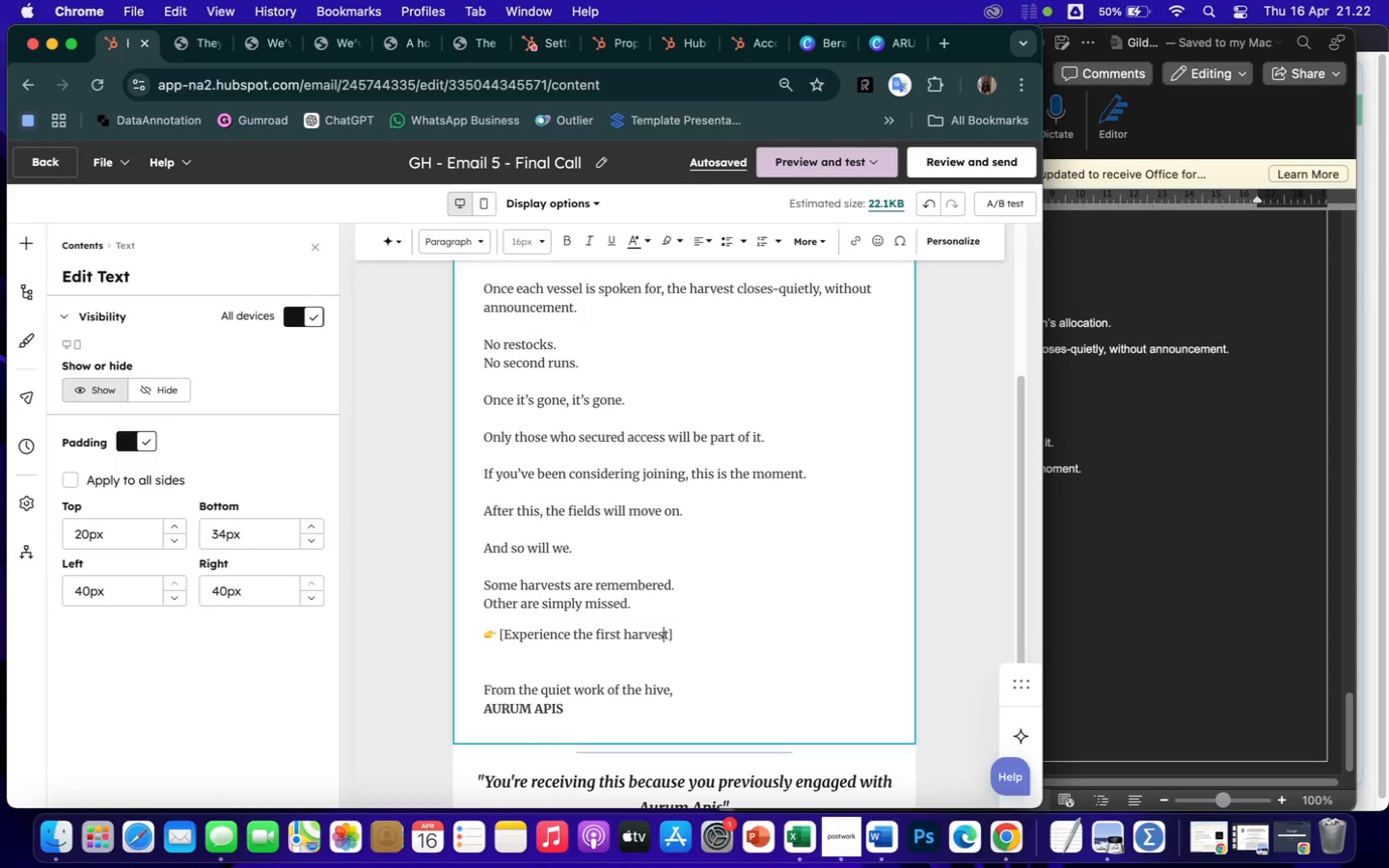 
key(ArrowRight)
 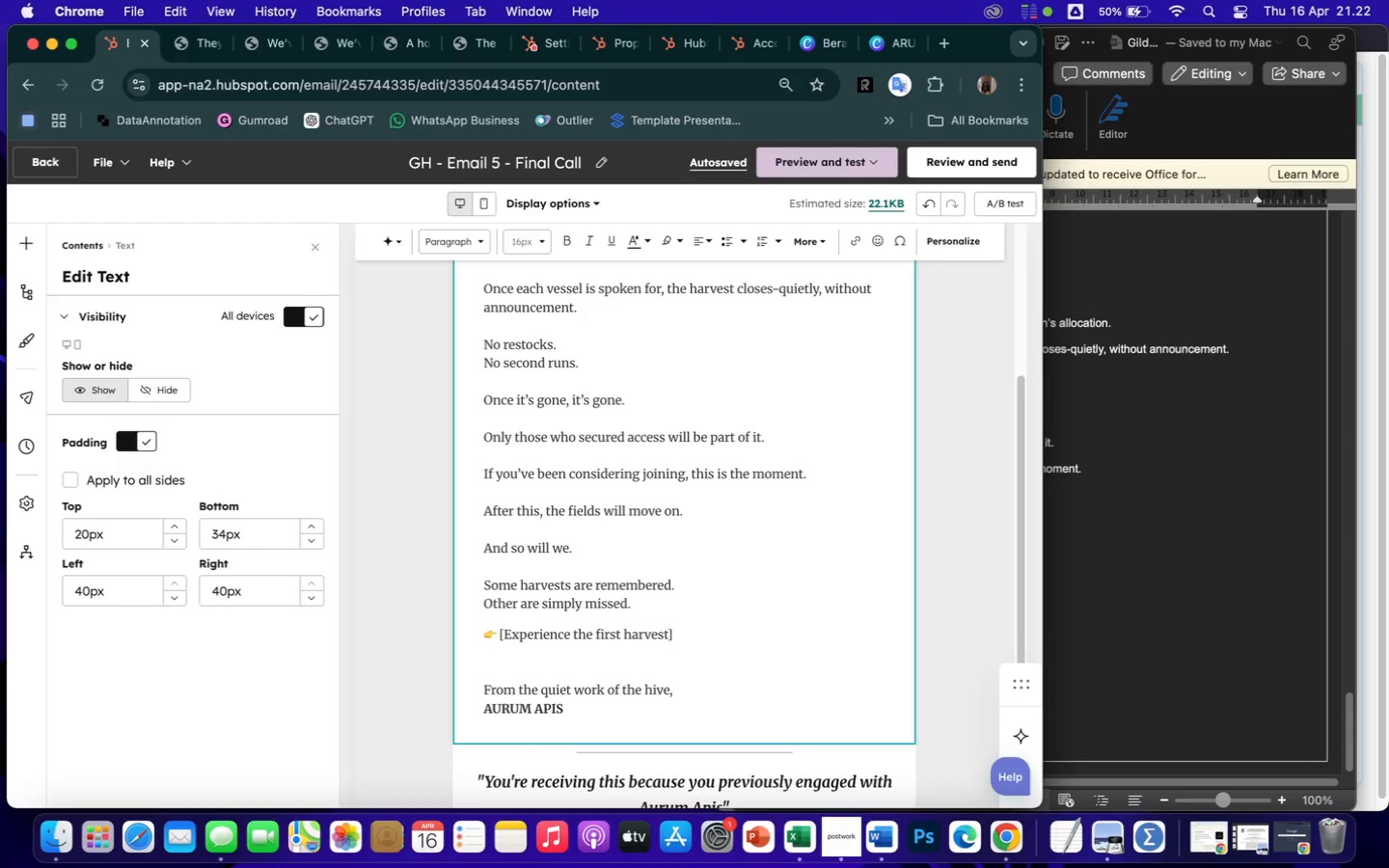 
hold_key(key=Backspace, duration=1.5)
 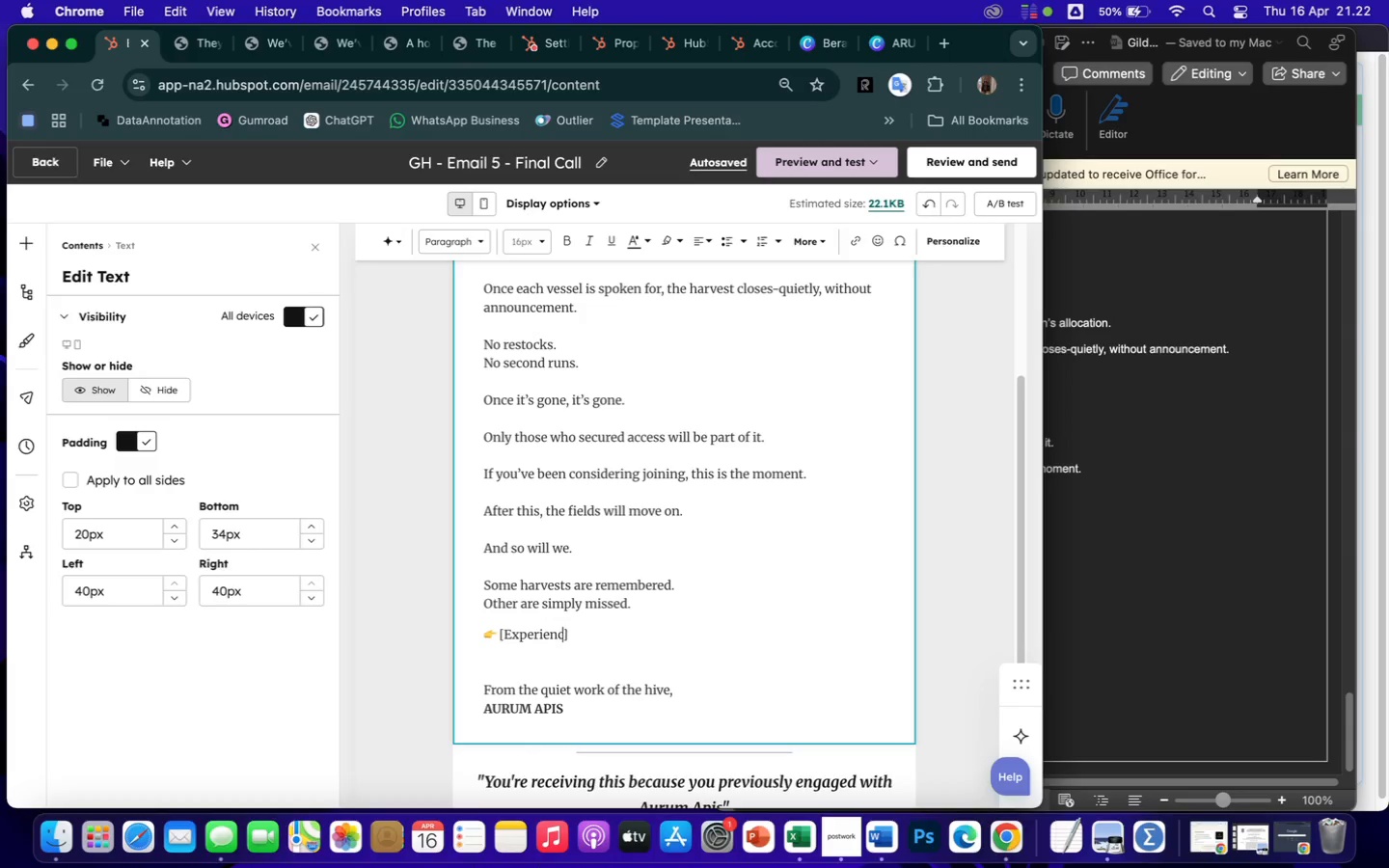 
hold_key(key=Backspace, duration=0.51)
 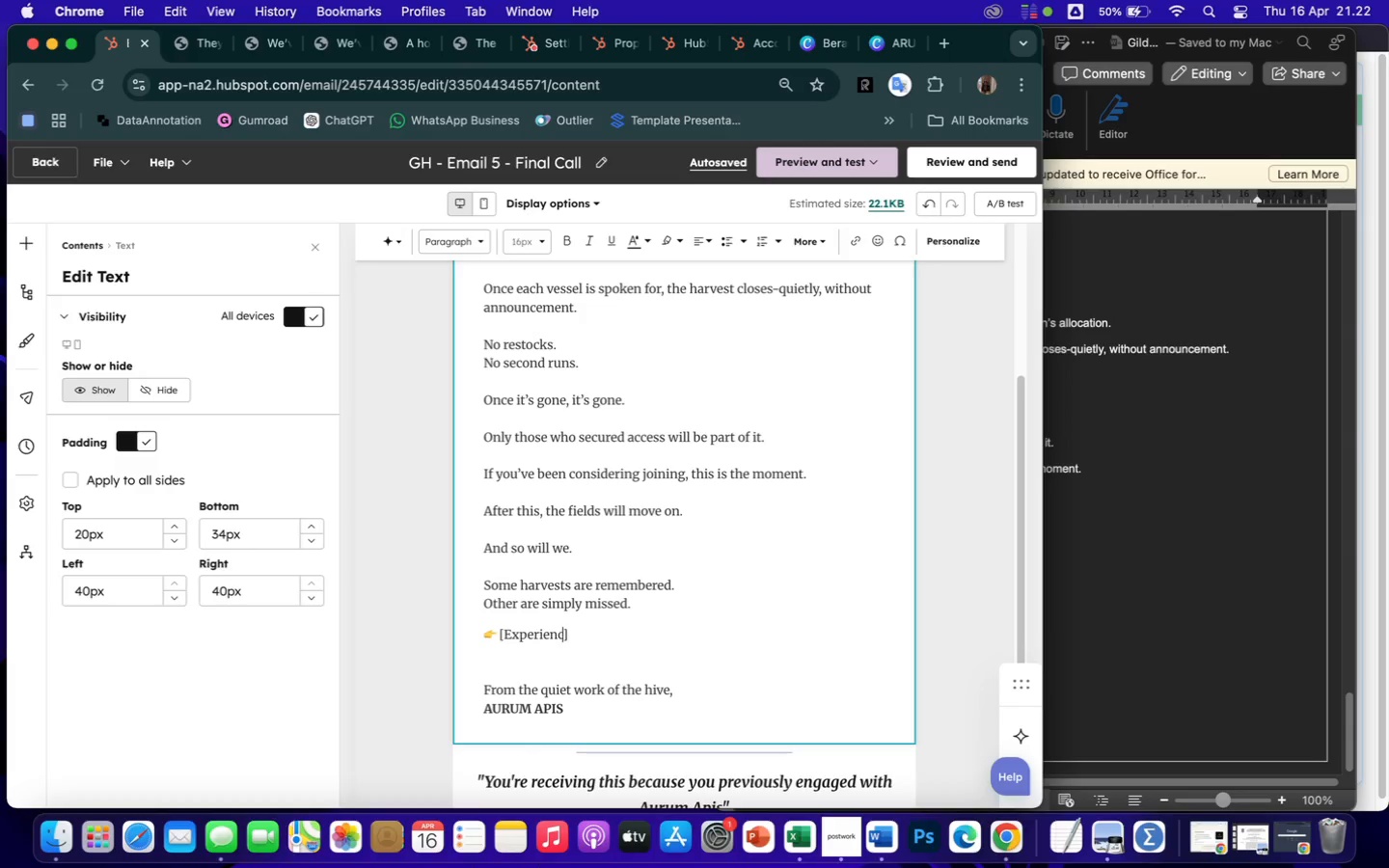 
key(Backspace)
key(Backspace)
key(Backspace)
key(Backspace)
key(Backspace)
key(Backspace)
key(Backspace)
key(Backspace)
type(Secure)
 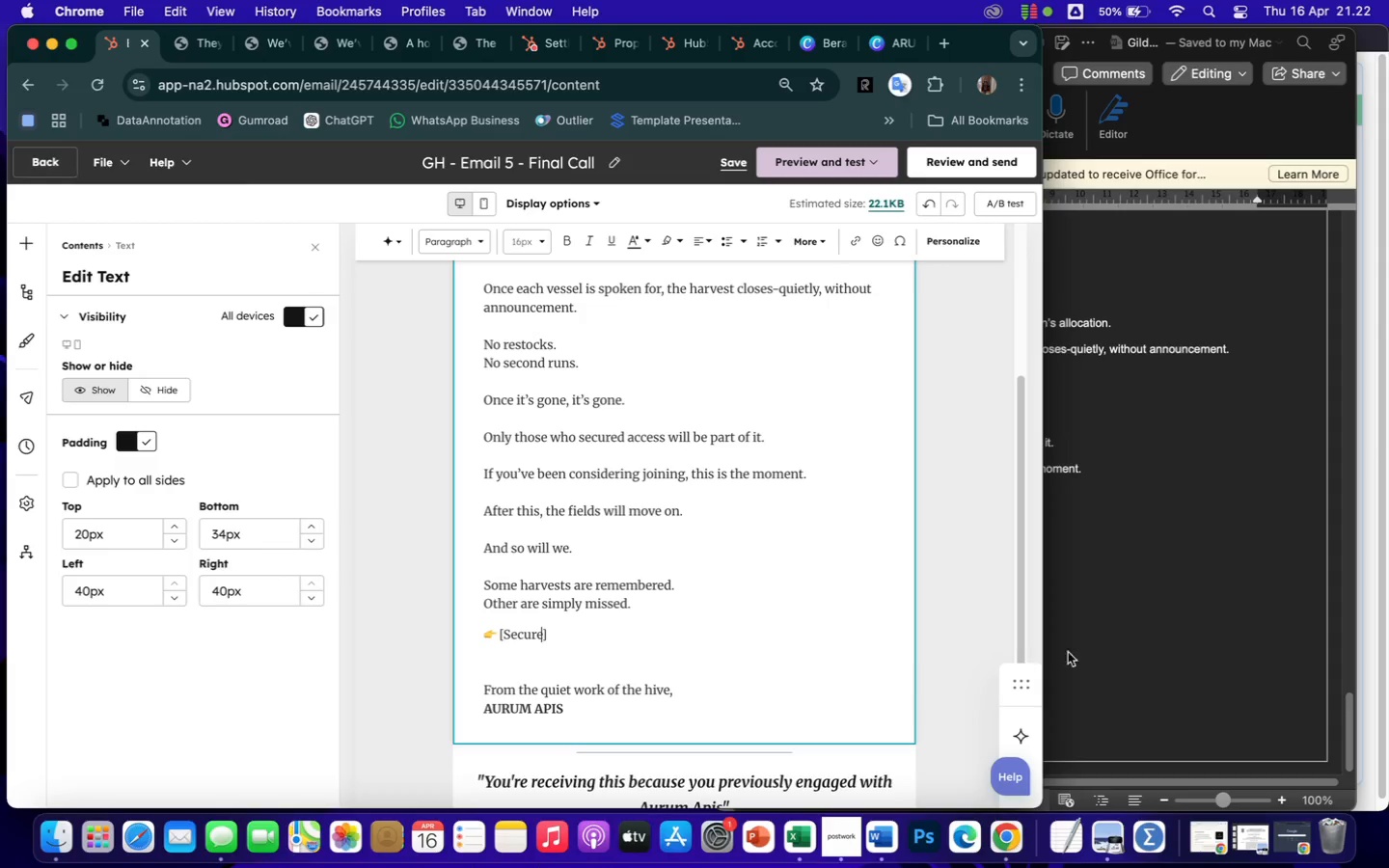 
left_click([1155, 637])
 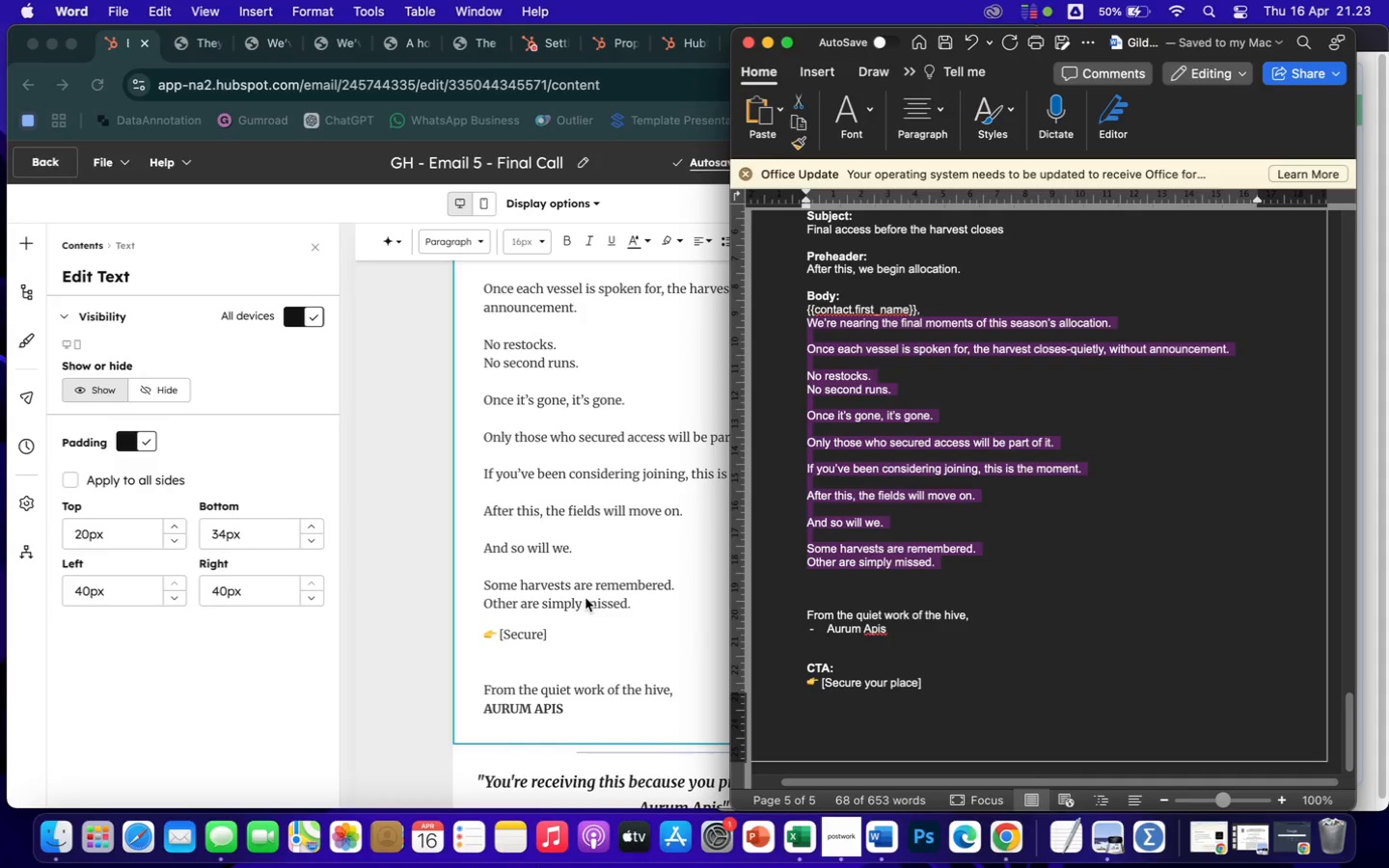 
wait(5.72)
 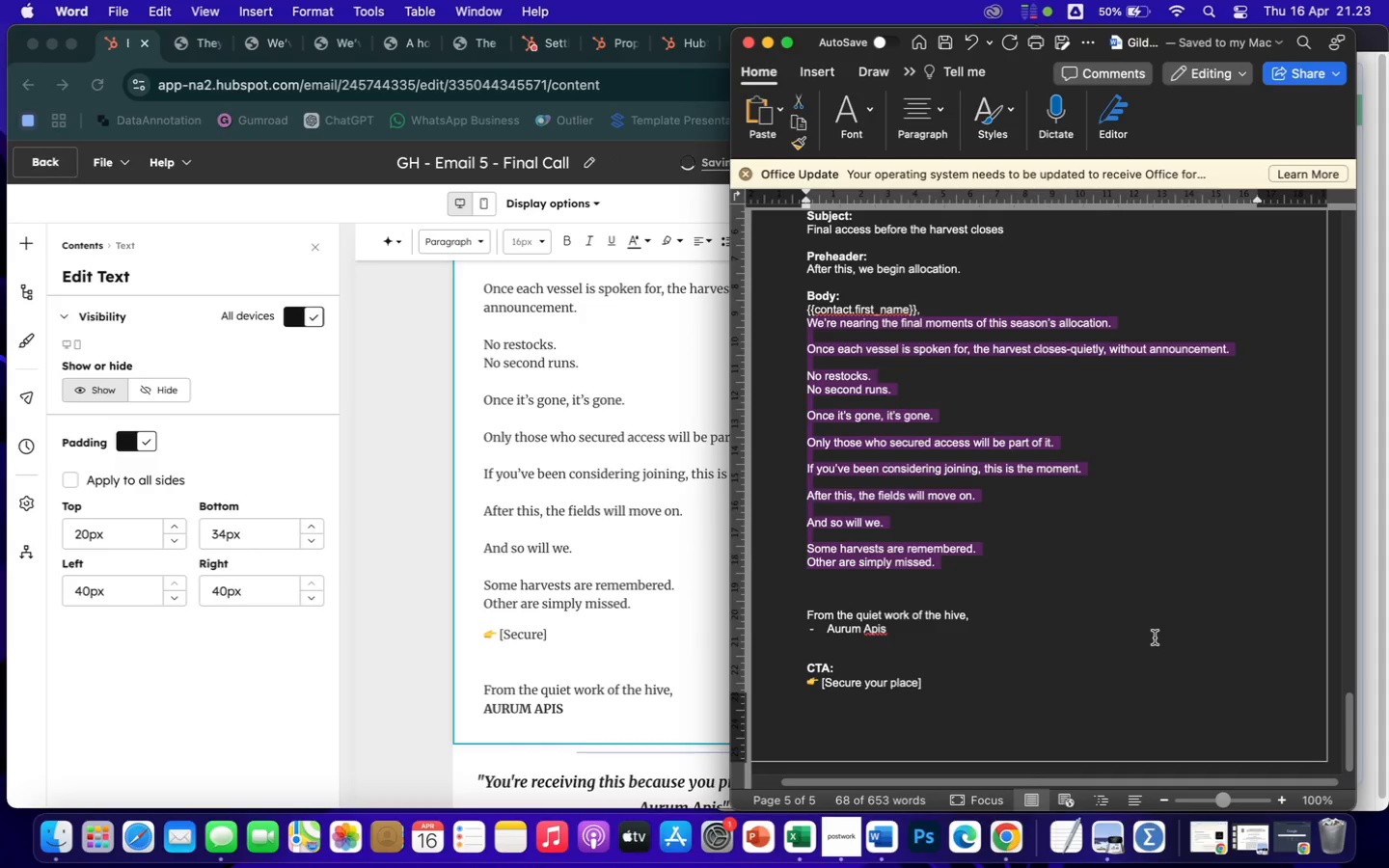 
left_click([536, 630])
 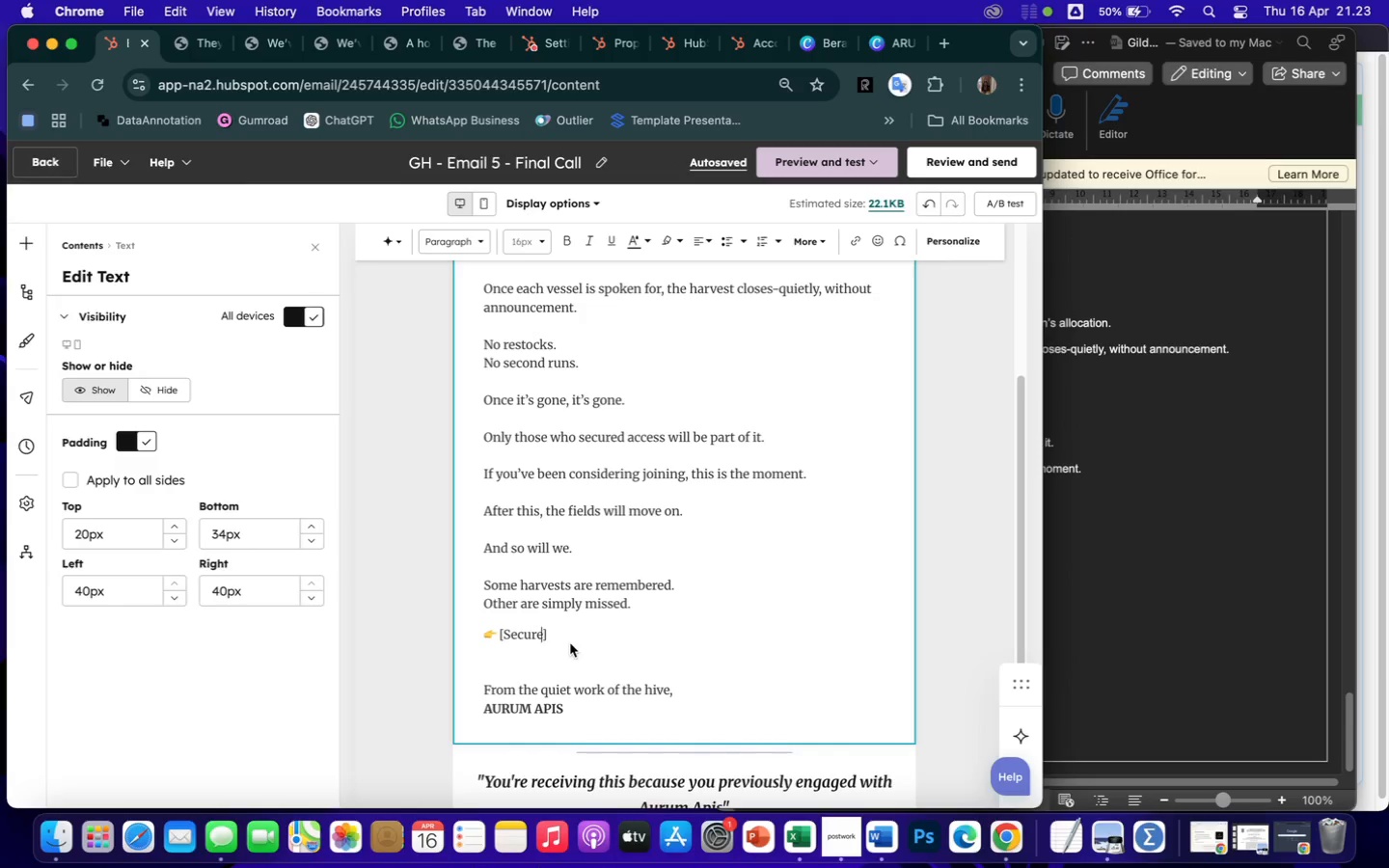 
type( Your Place)
 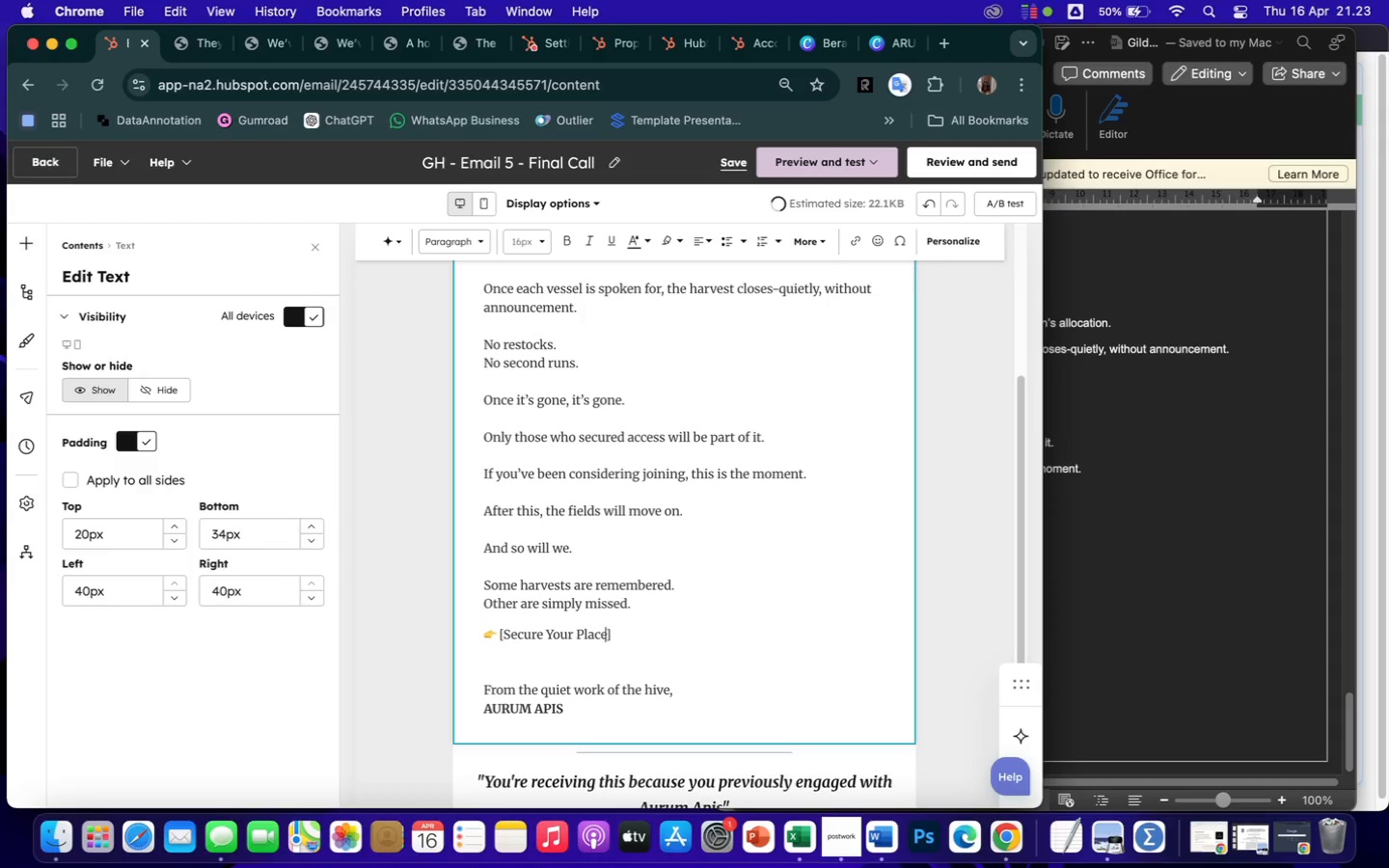 
wait(6.97)
 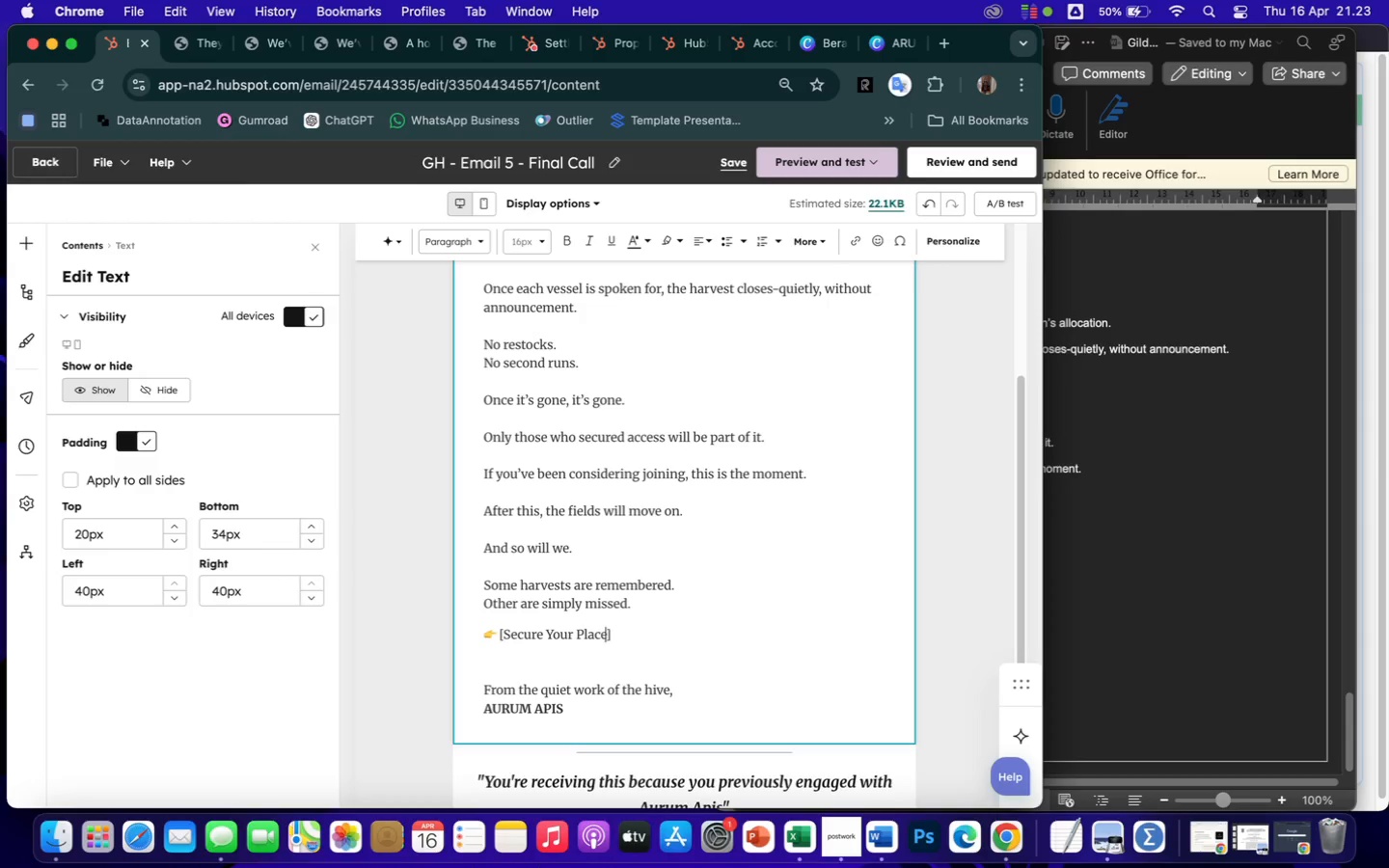 
left_click([1146, 613])
 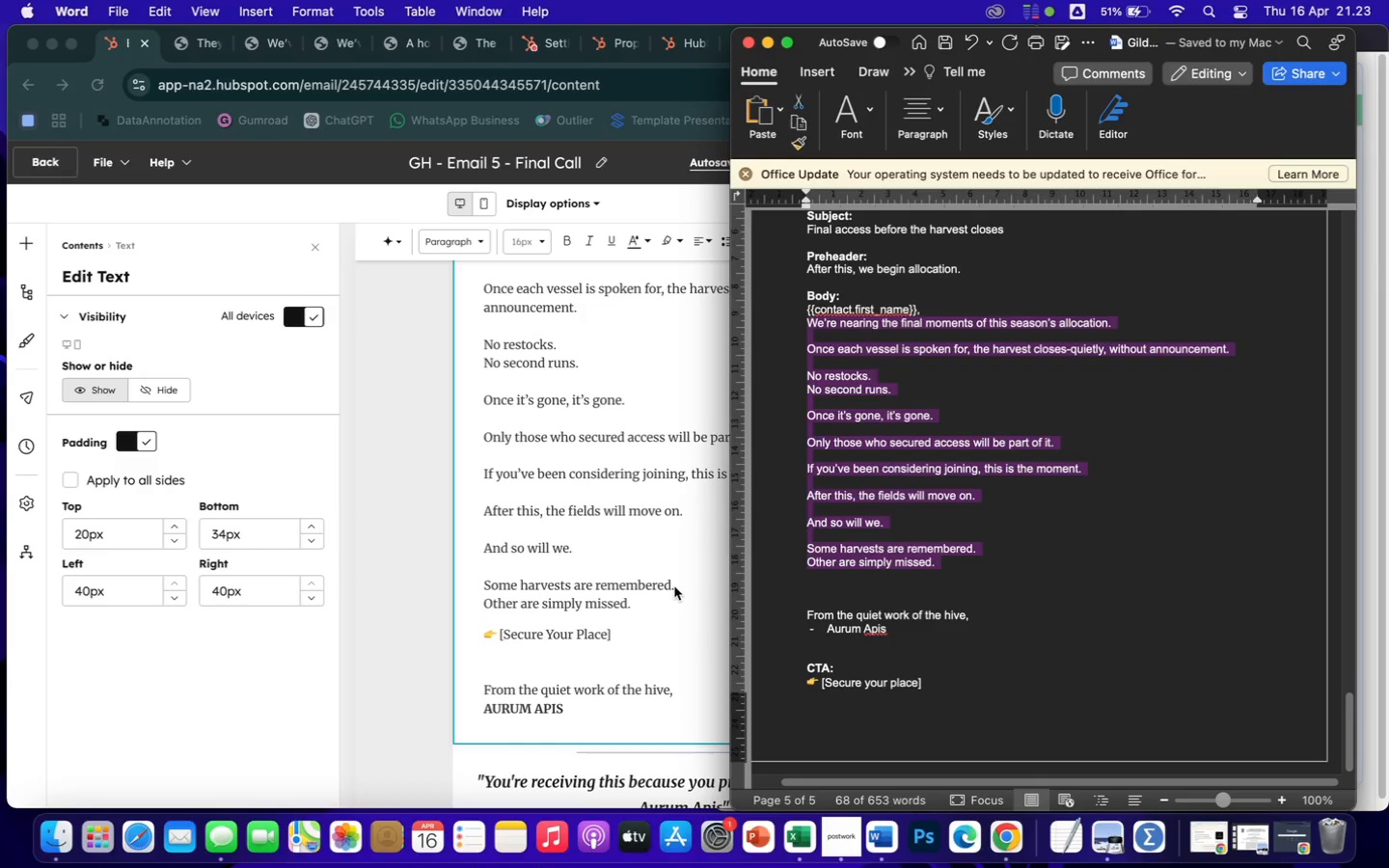 
wait(7.93)
 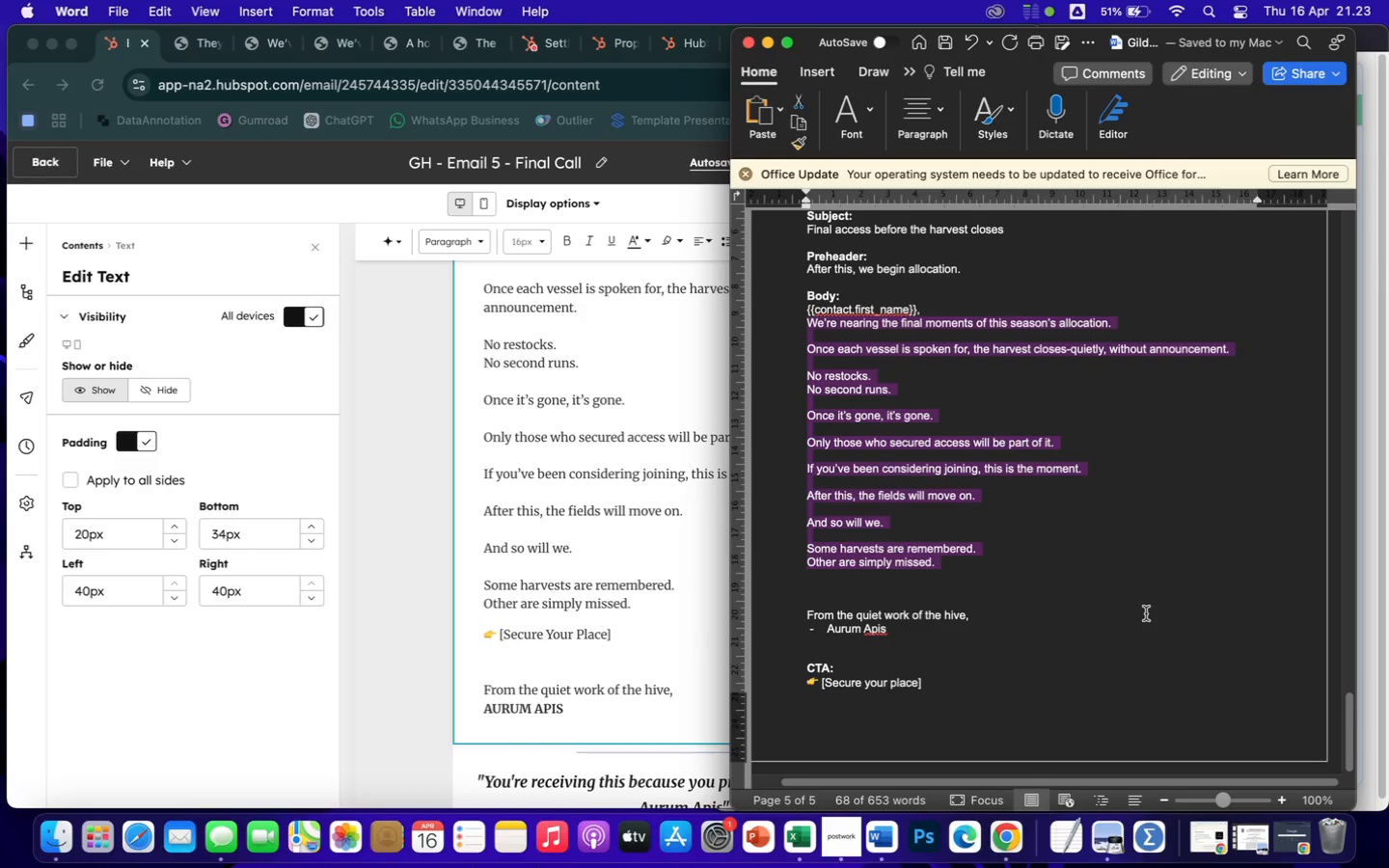 
left_click([1060, 639])
 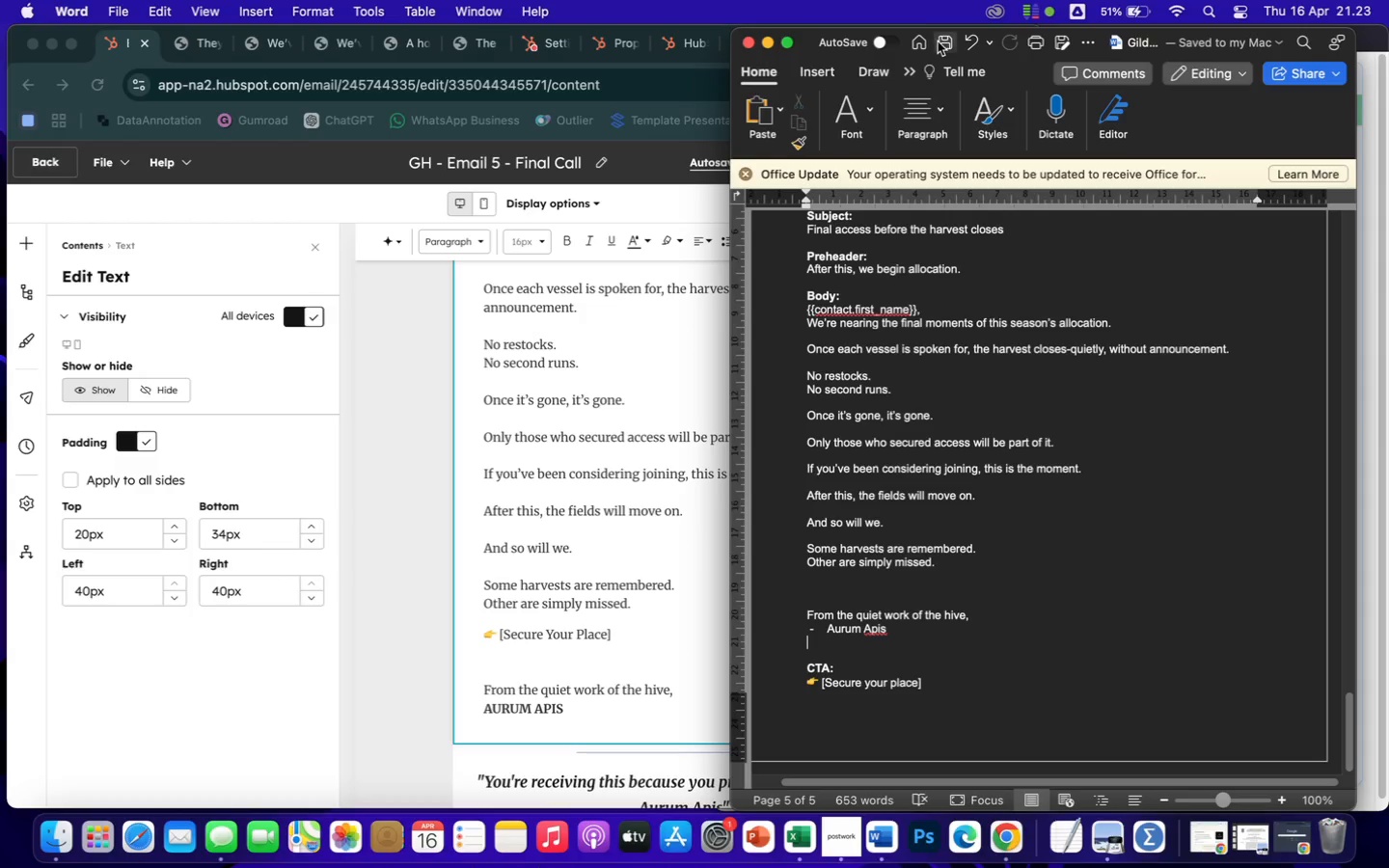 
double_click([944, 45])
 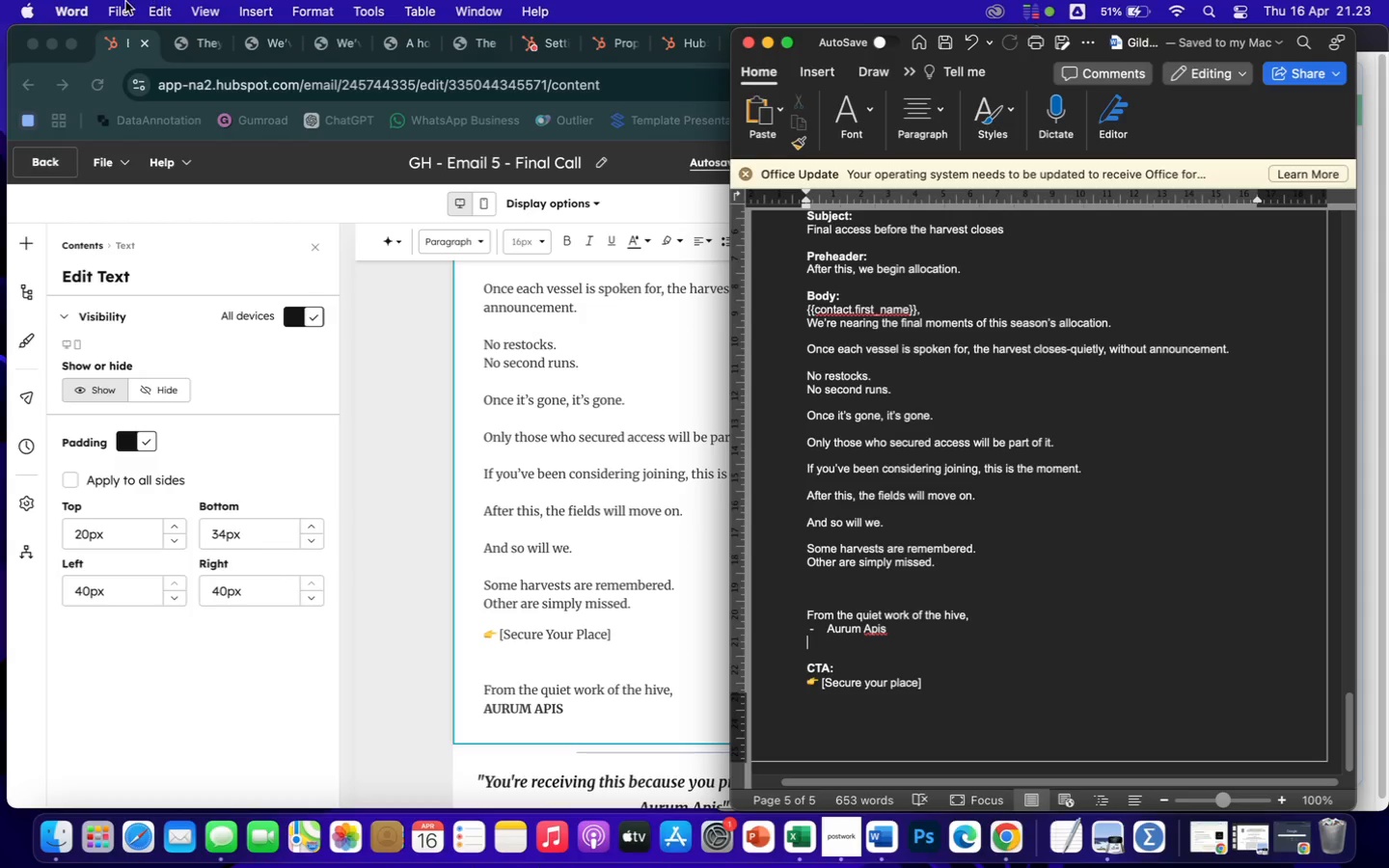 
left_click([118, 10])
 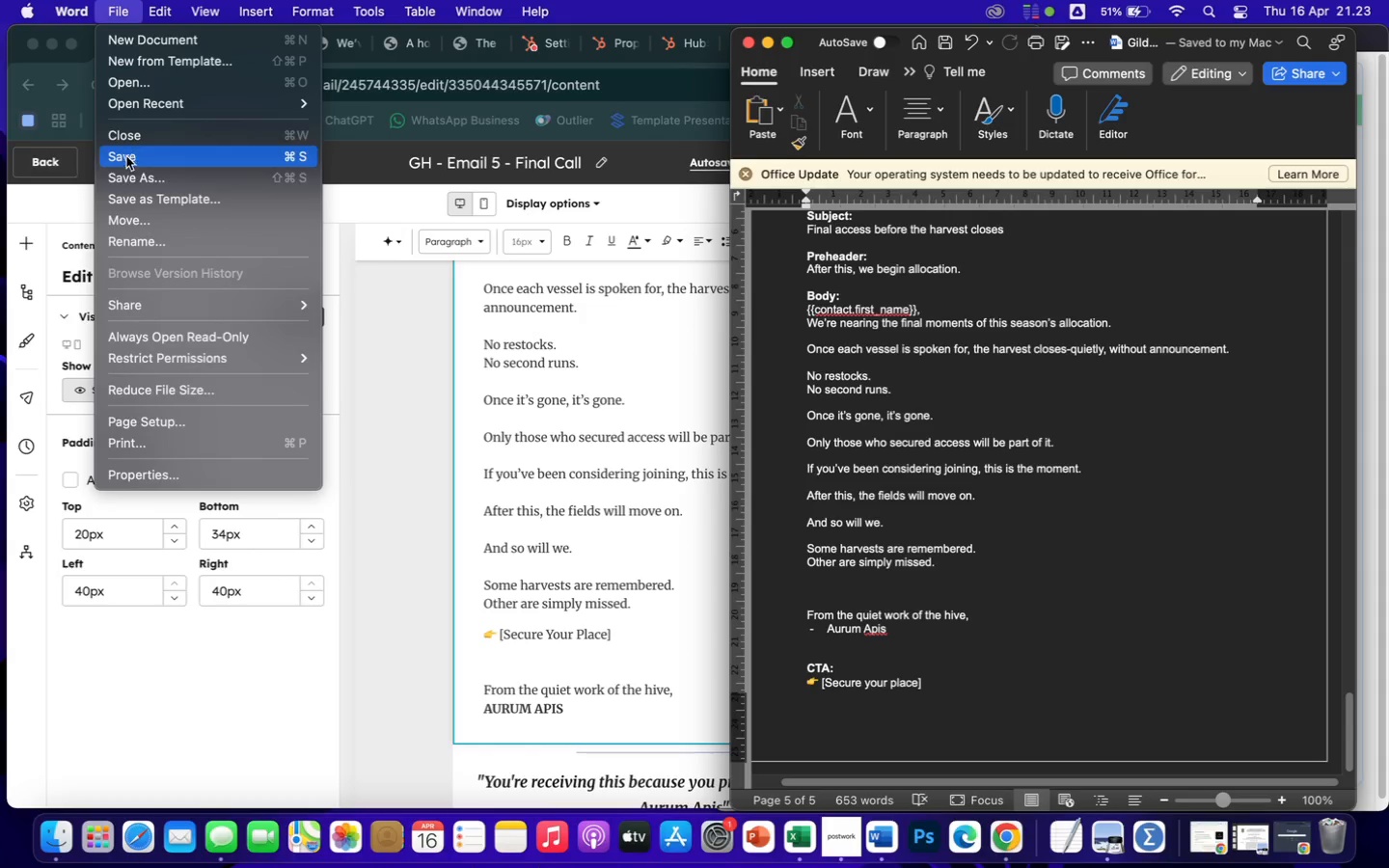 
left_click([140, 181])
 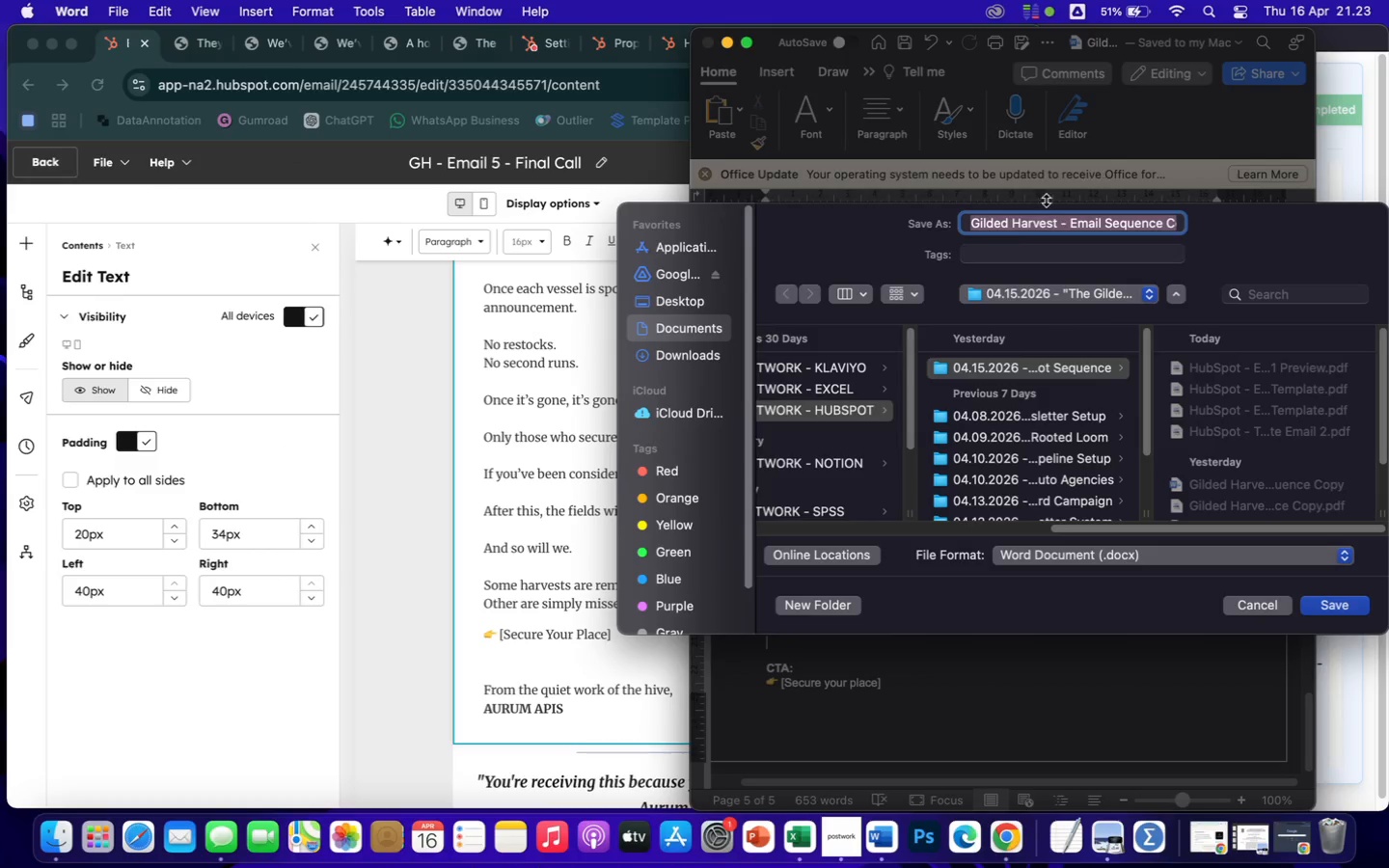 
left_click([1062, 218])
 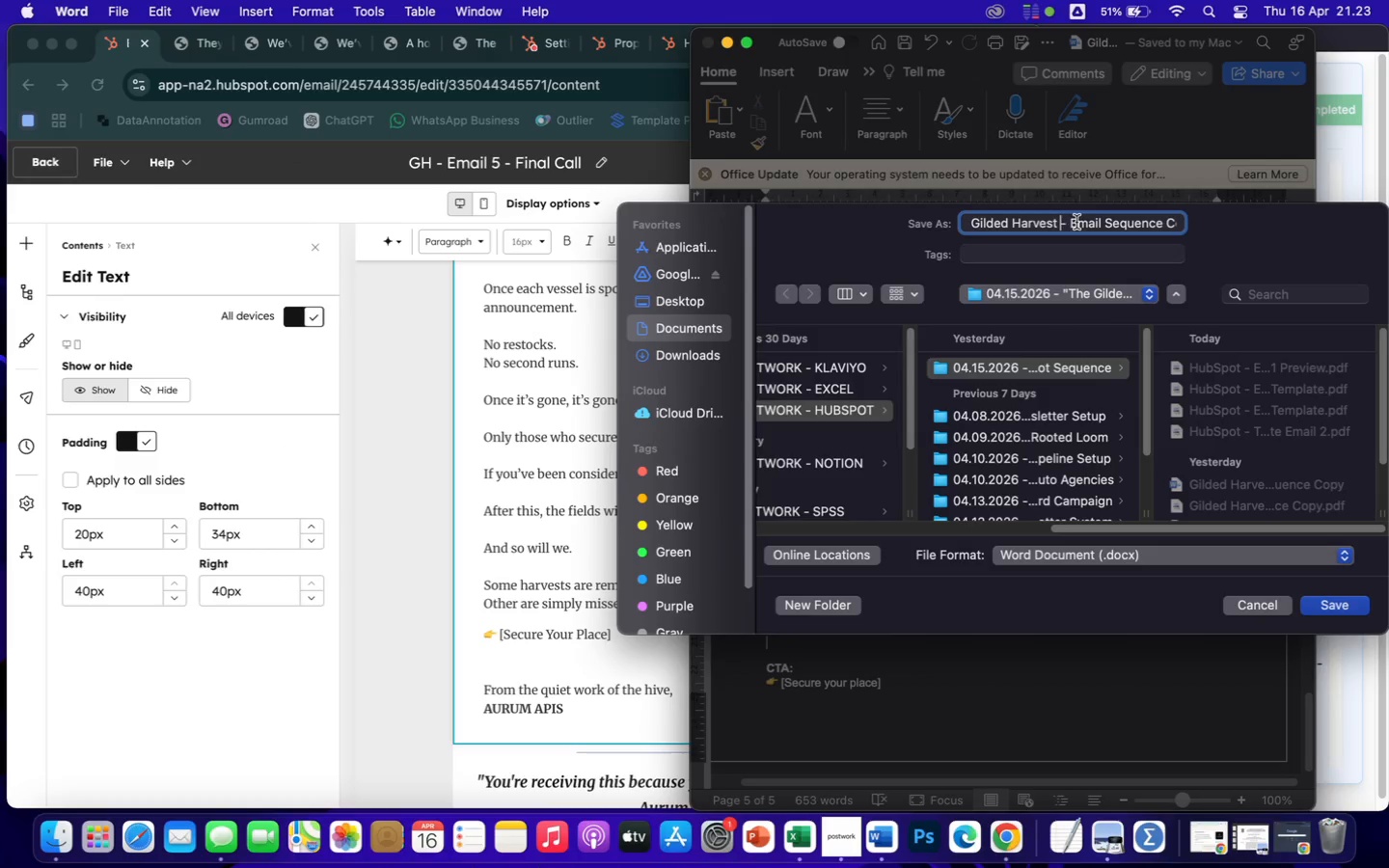 
left_click([1075, 222])
 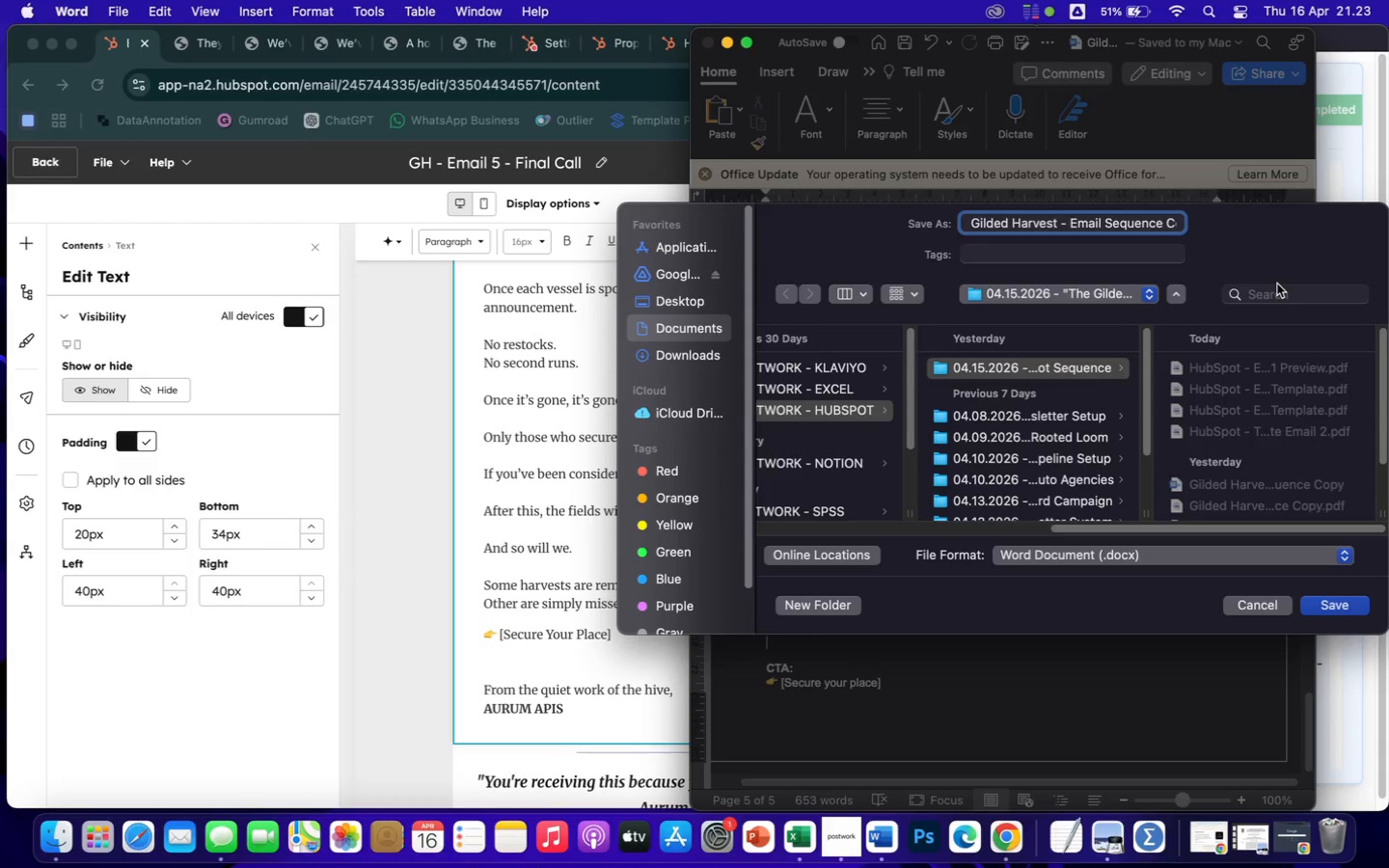 
key(ArrowLeft)
 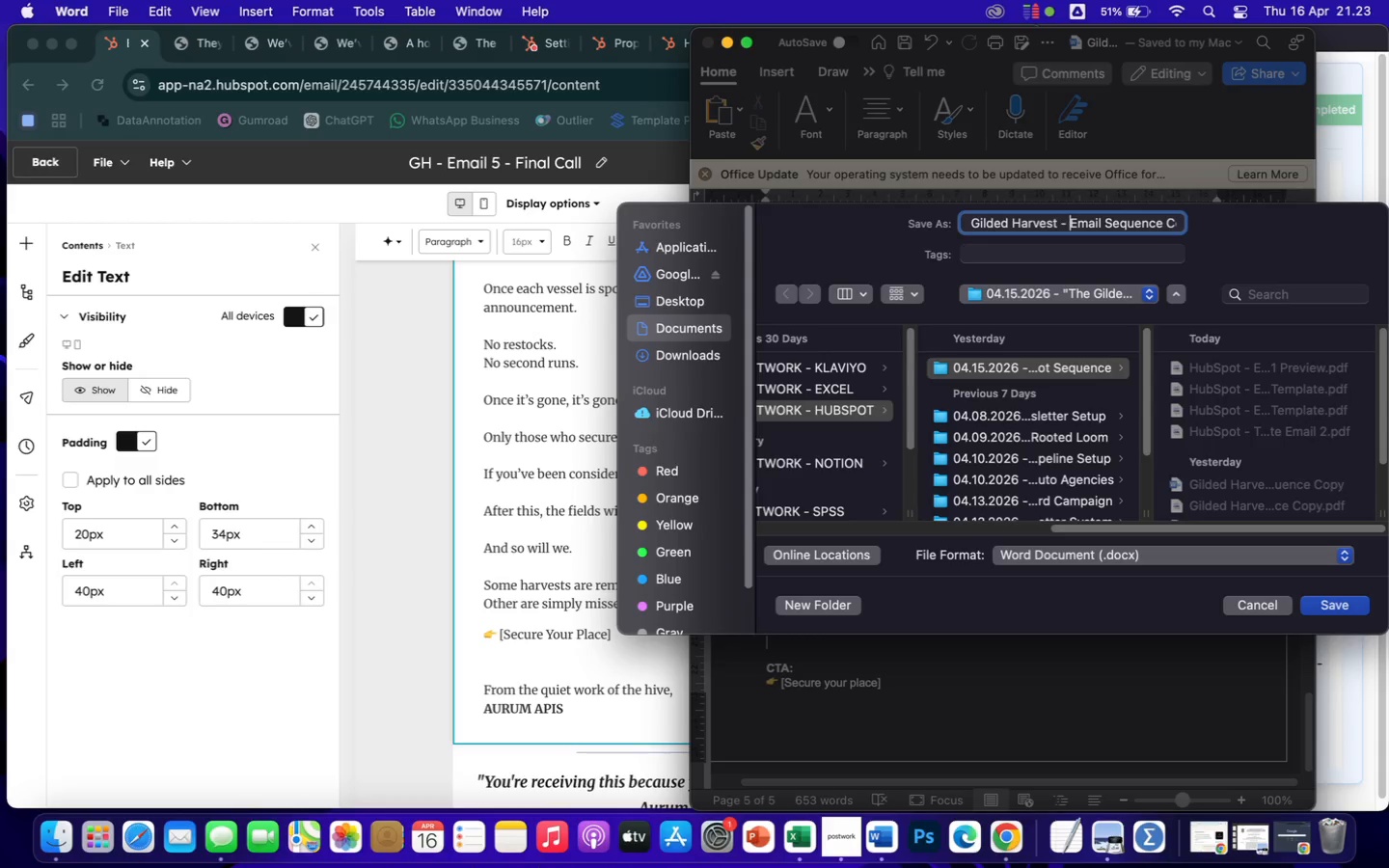 
hold_key(key=Backspace, duration=1.51)
 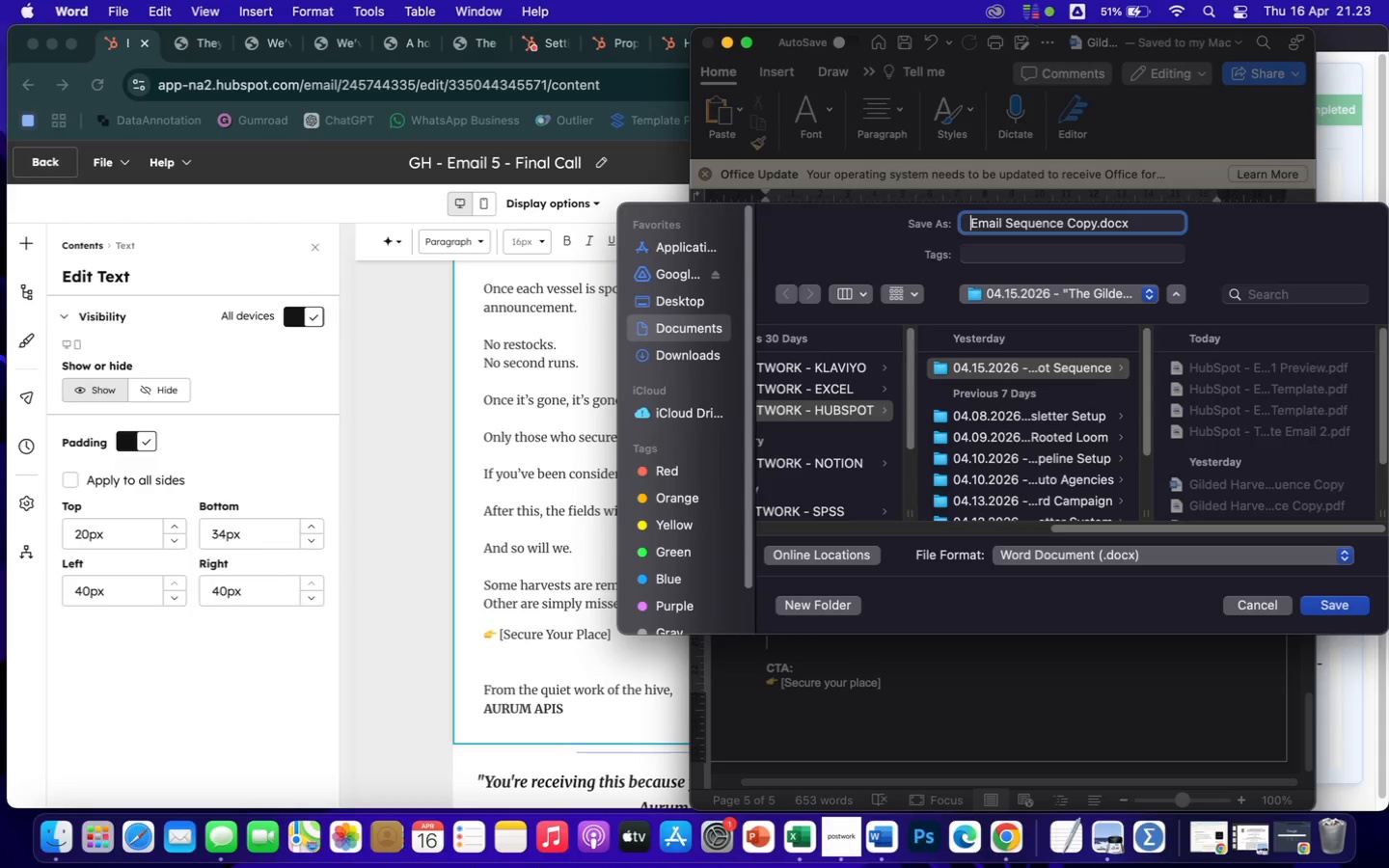 
hold_key(key=Backspace, duration=0.92)
 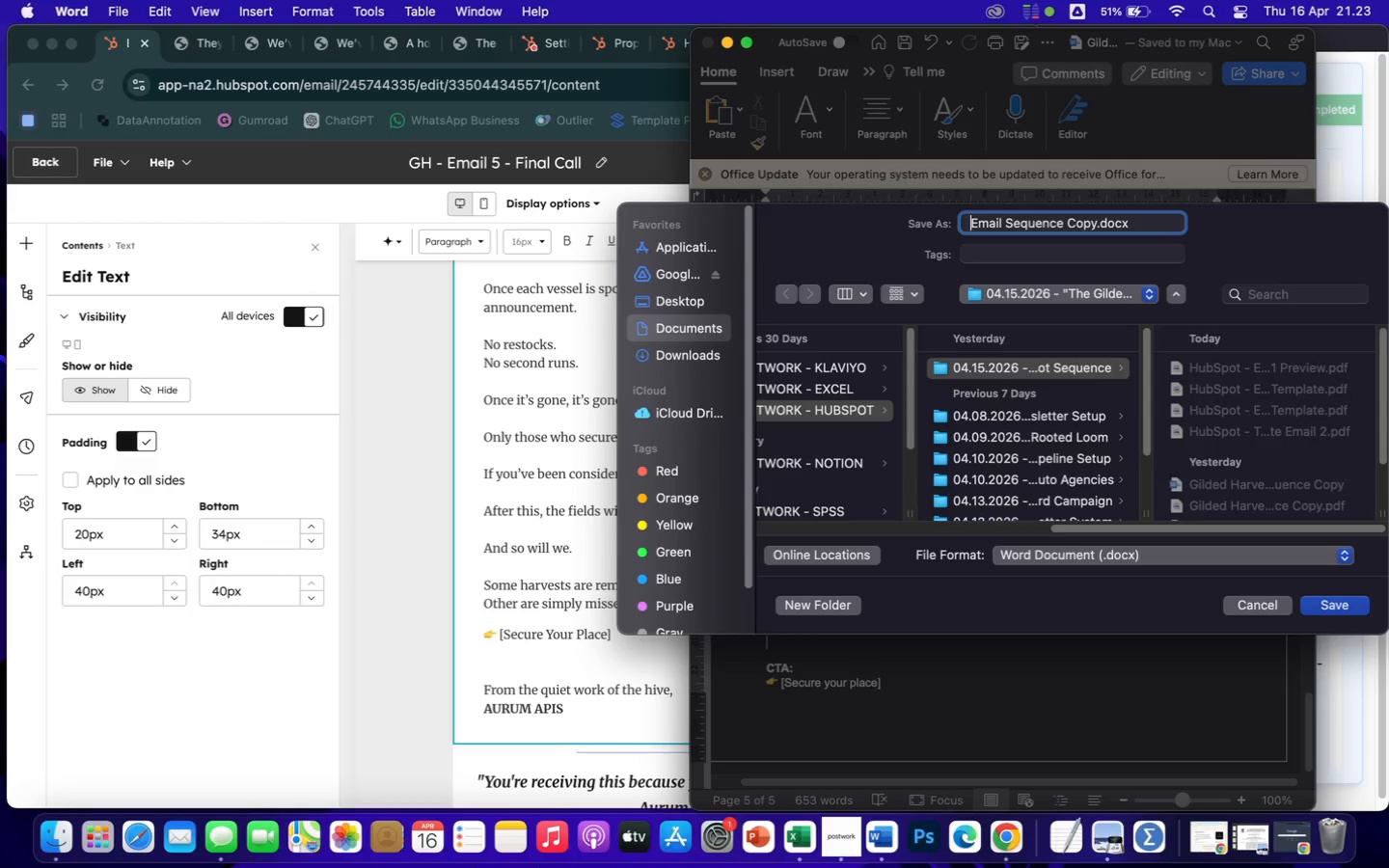 
hold_key(key=ArrowRight, duration=1.3)
 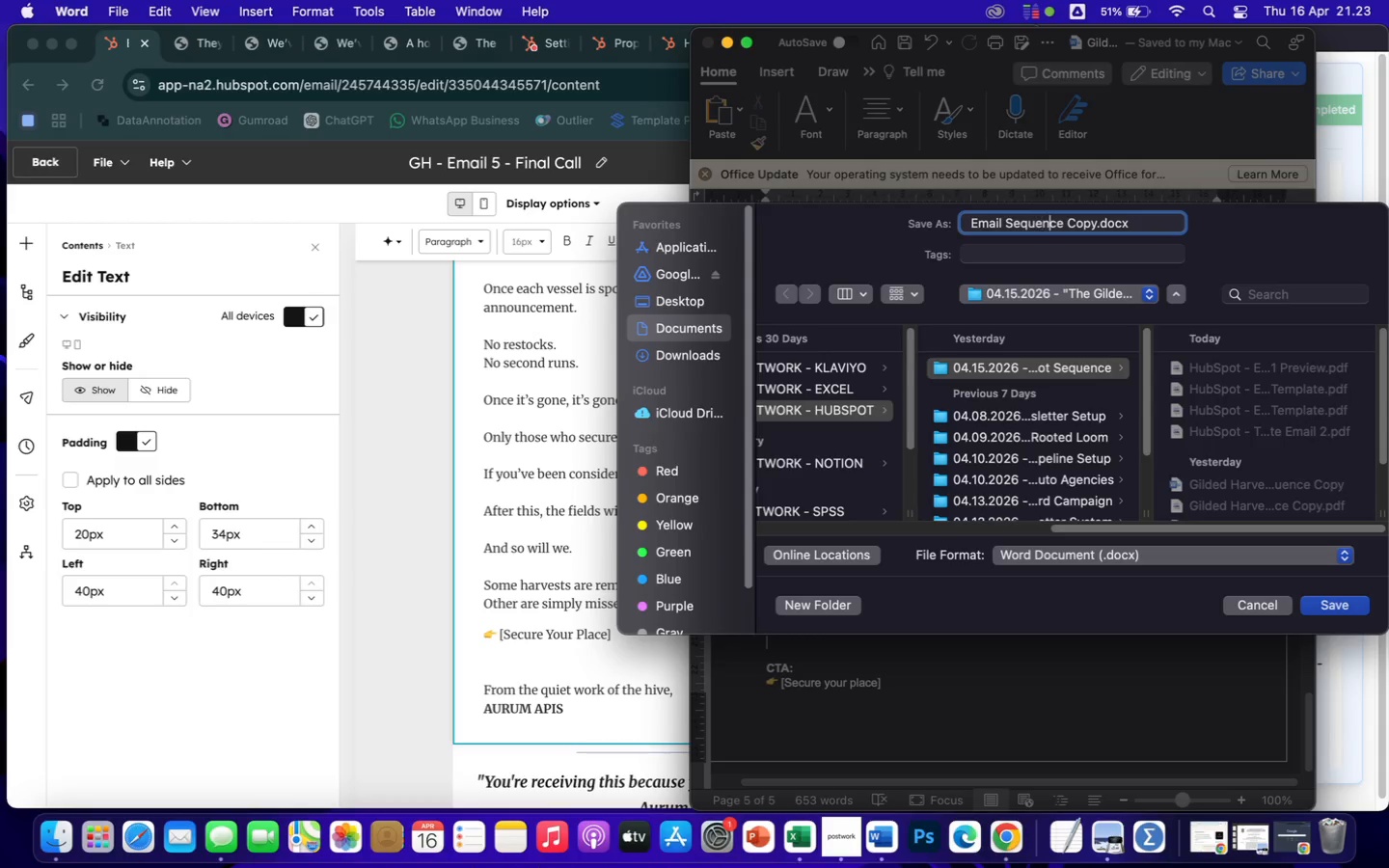 
key(ArrowRight)
 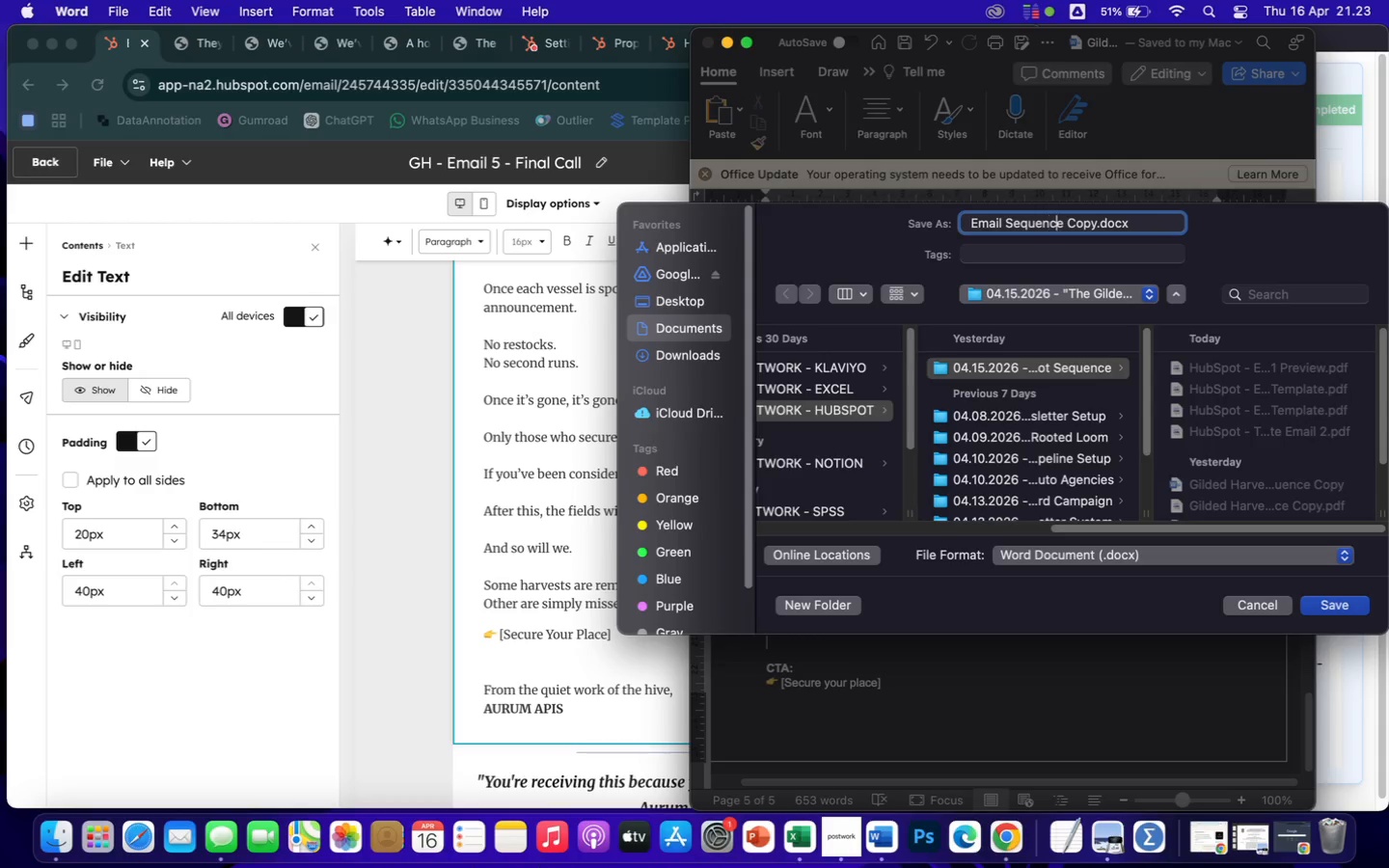 
key(ArrowRight)
 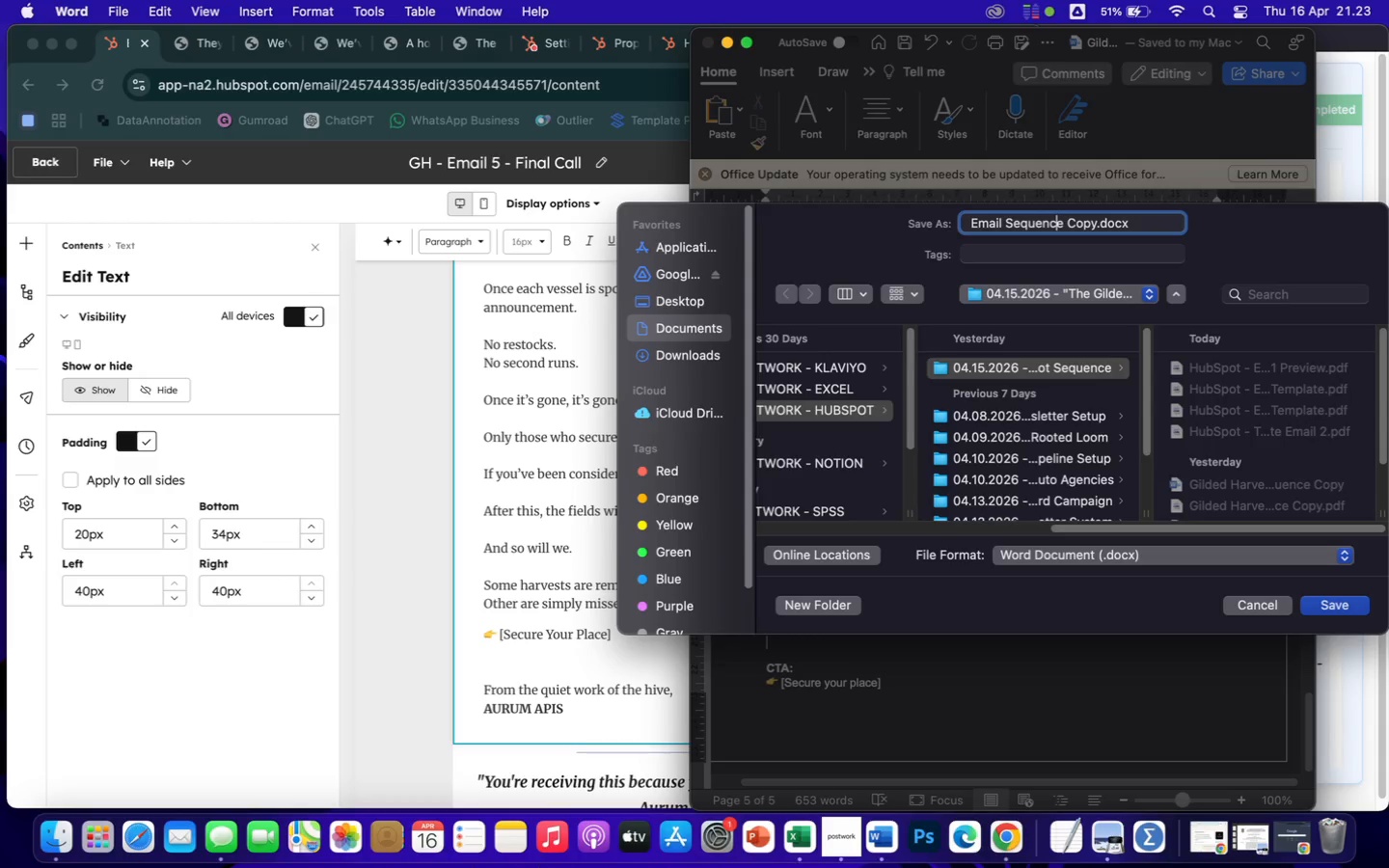 
key(ArrowRight)
 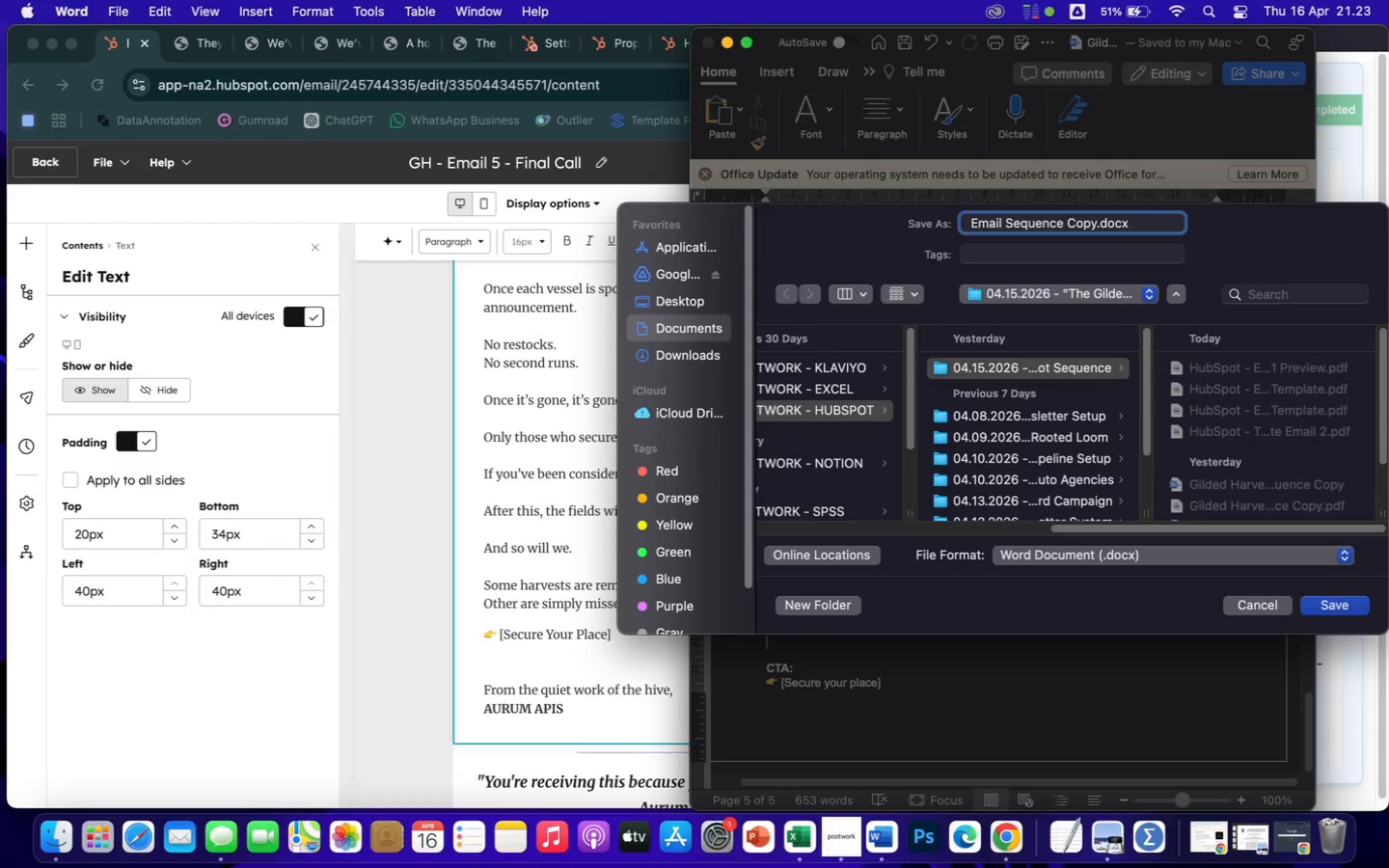 
key(ArrowRight)
 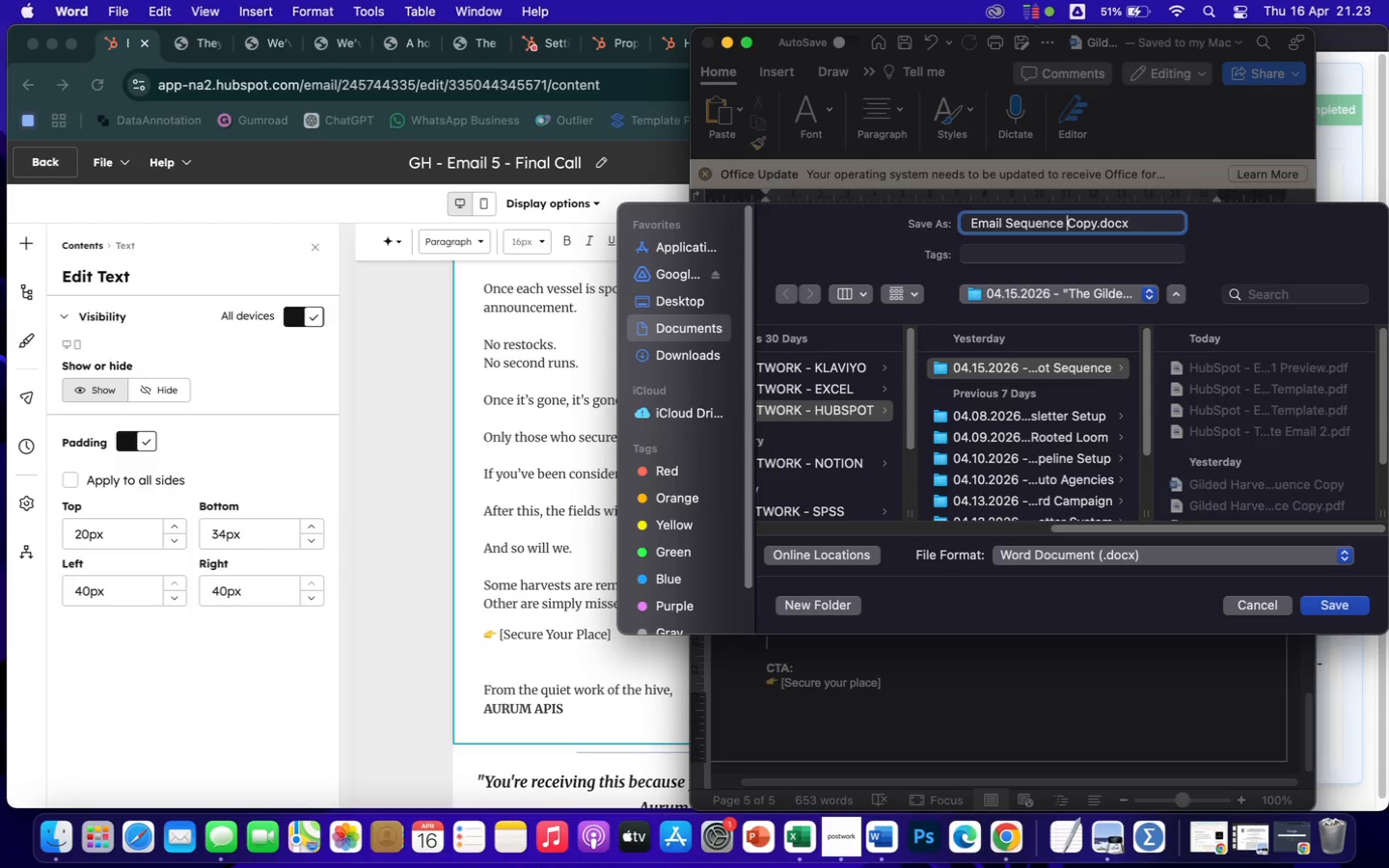 
key(ArrowRight)
 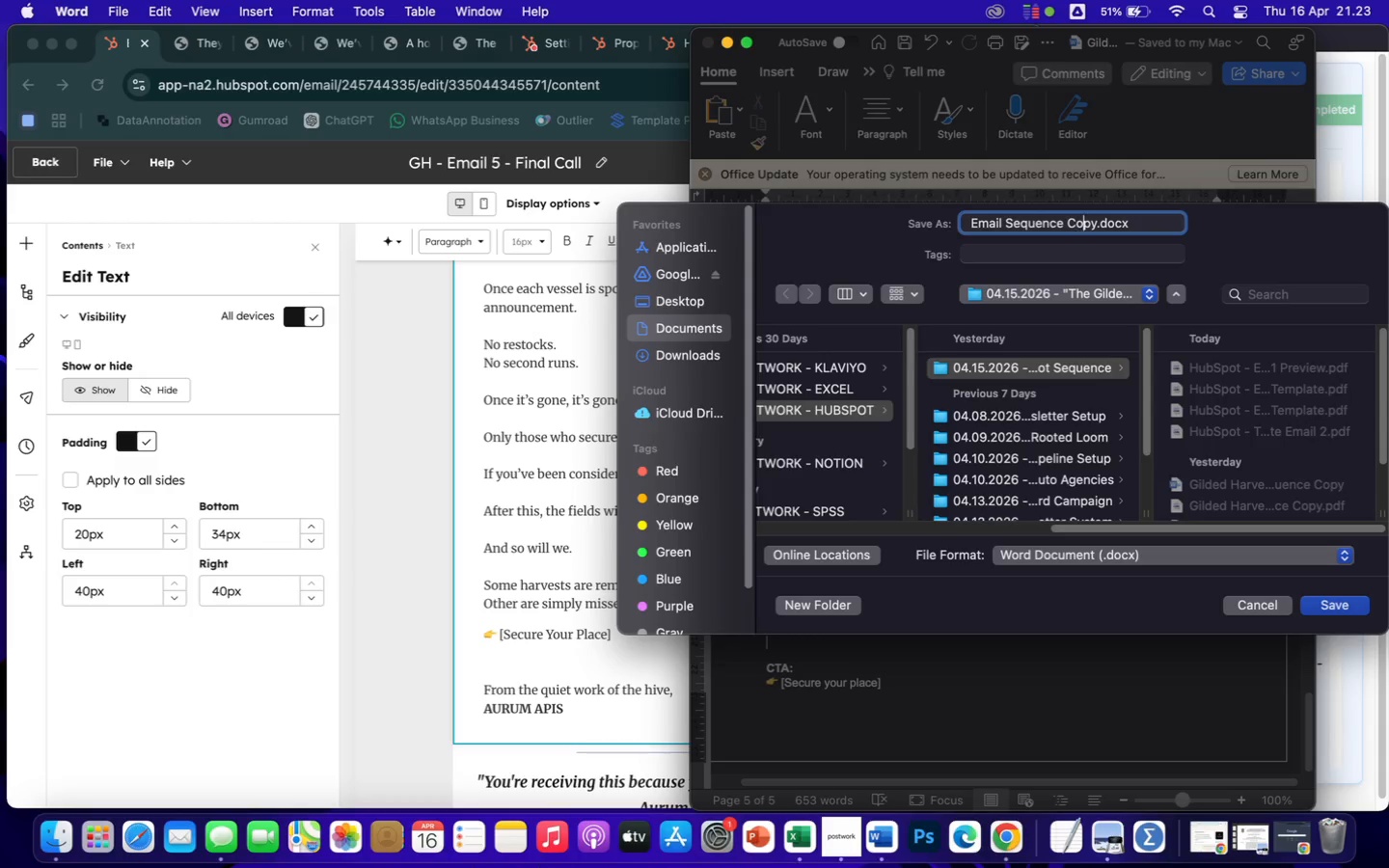 
key(ArrowRight)
 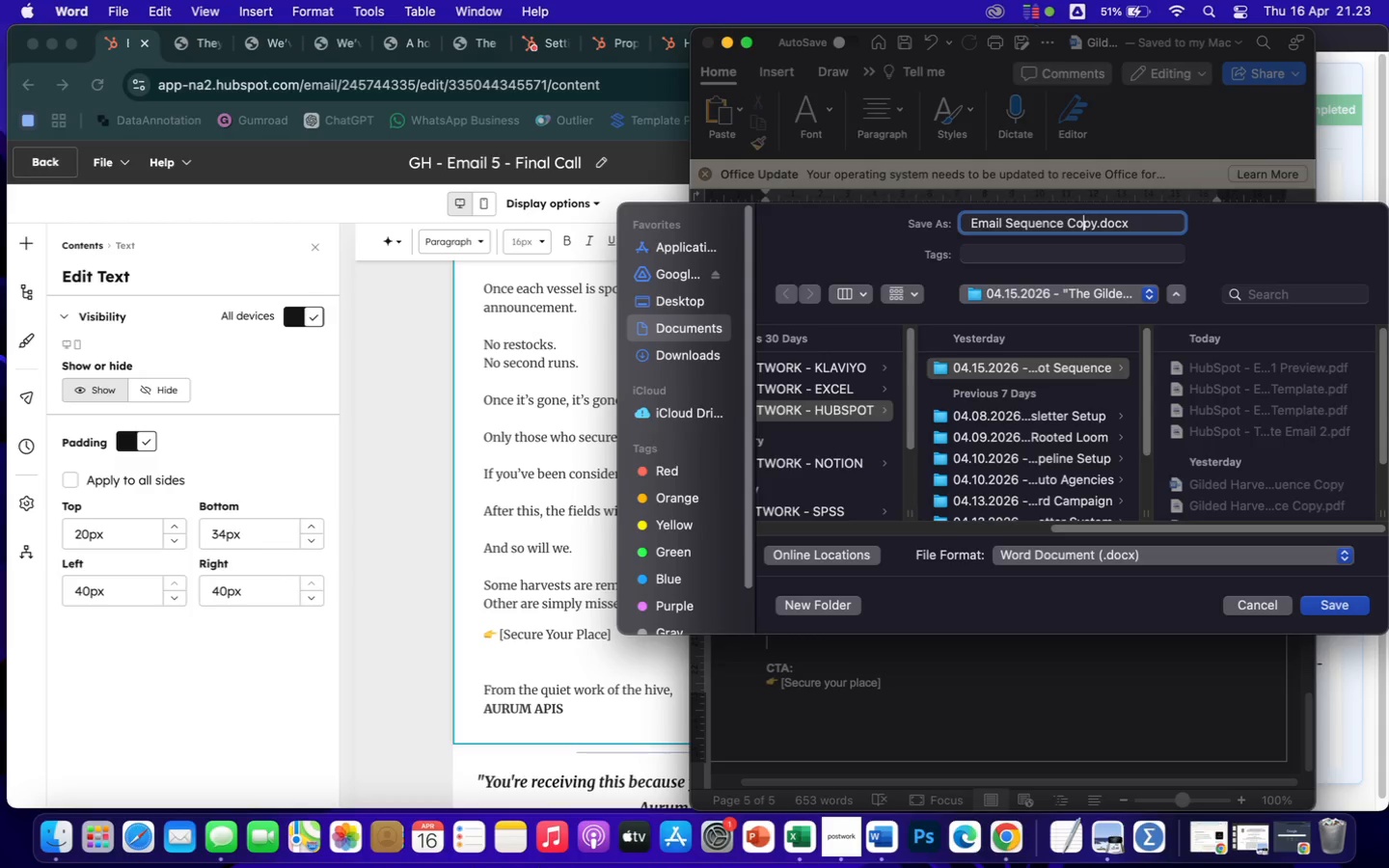 
key(ArrowRight)
 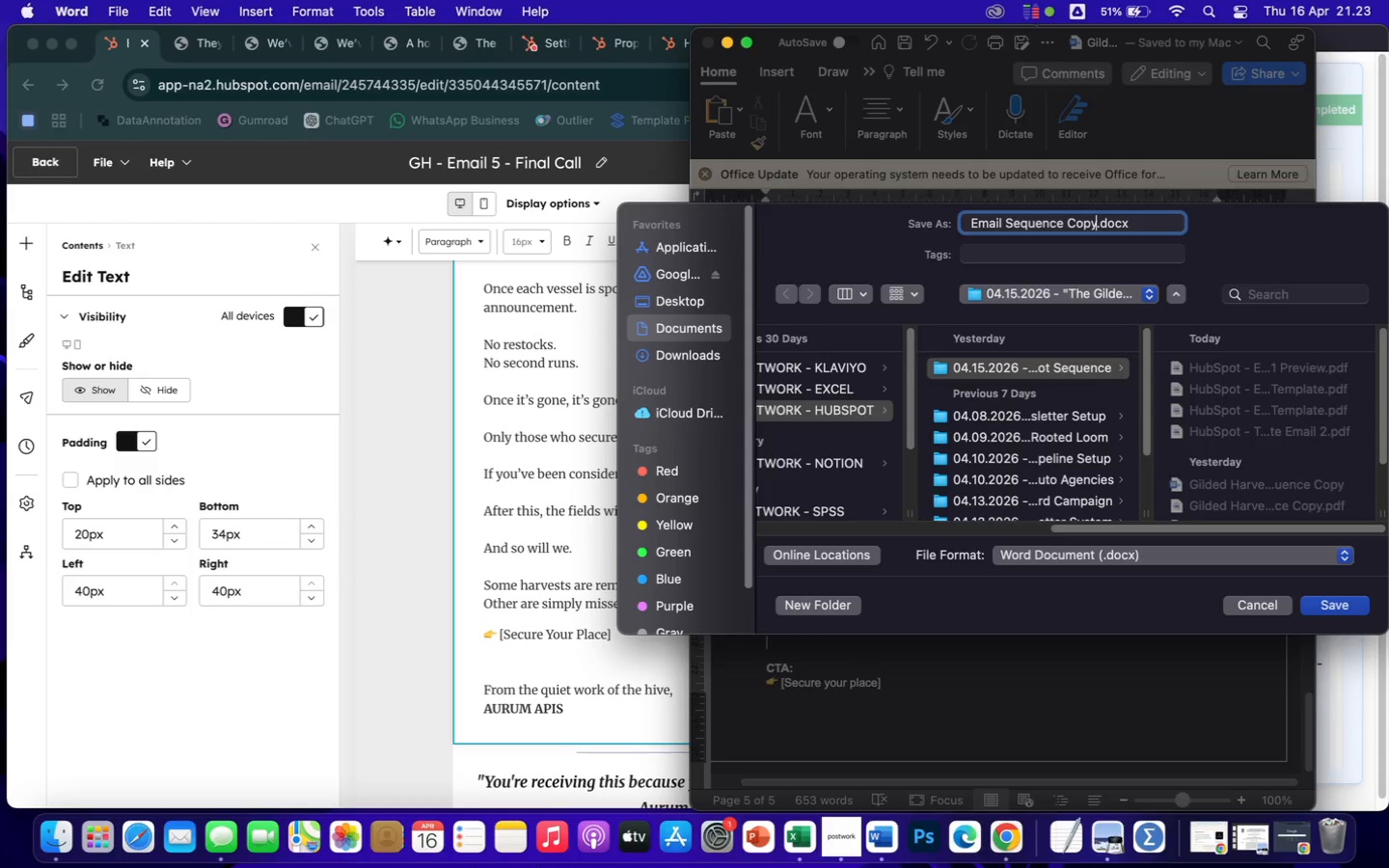 
key(ArrowRight)
 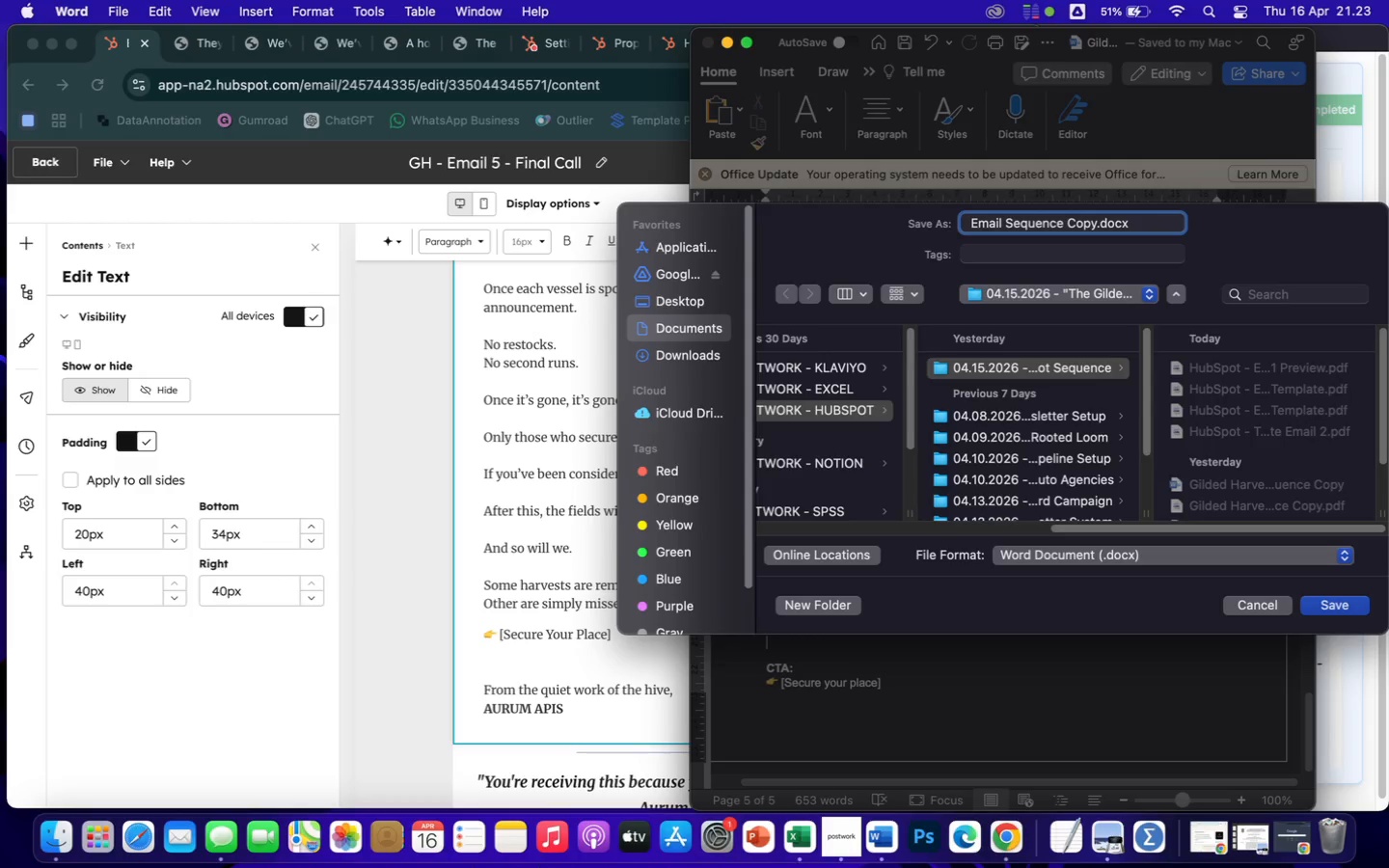 
type( Updated)
 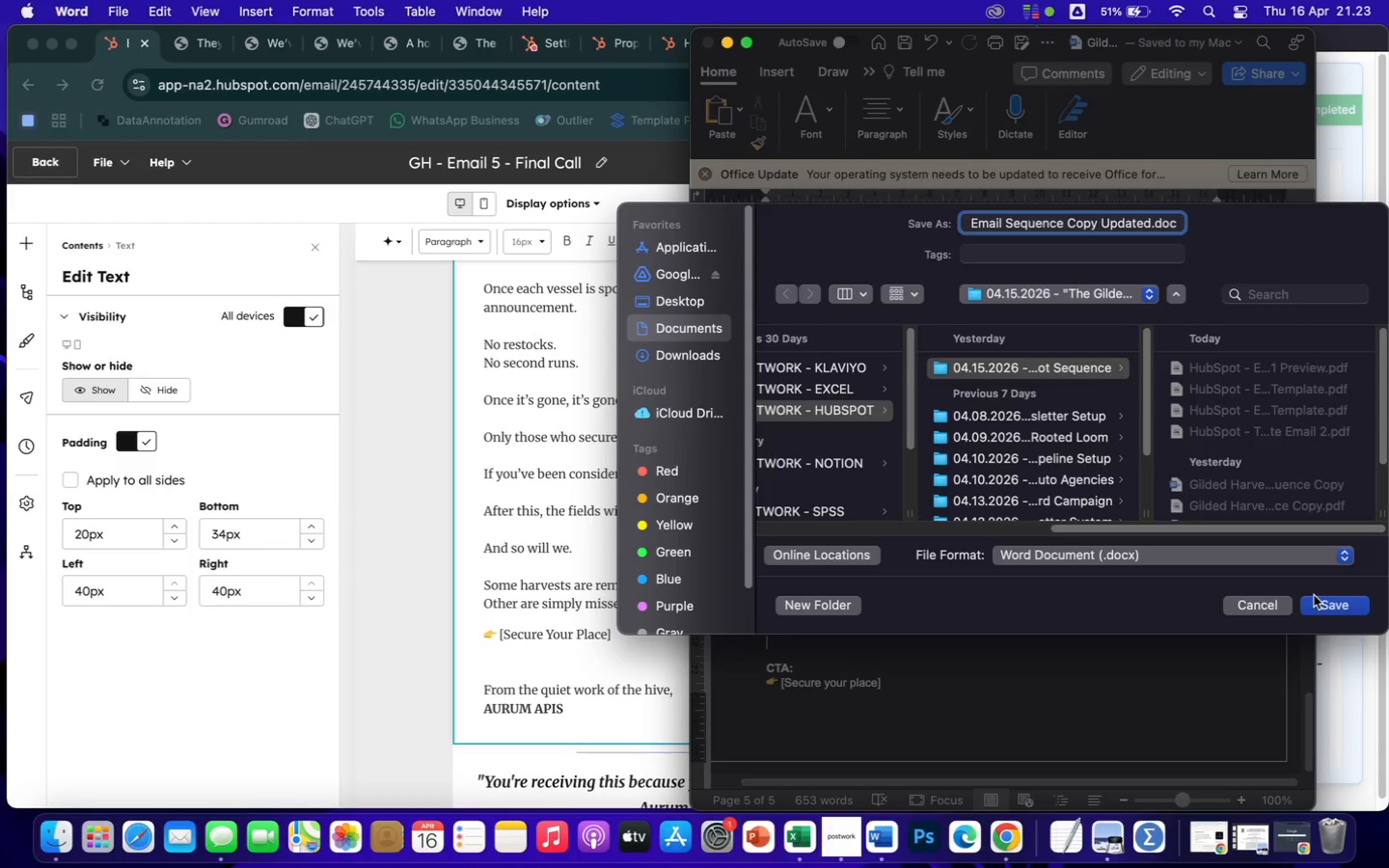 
wait(5.54)
 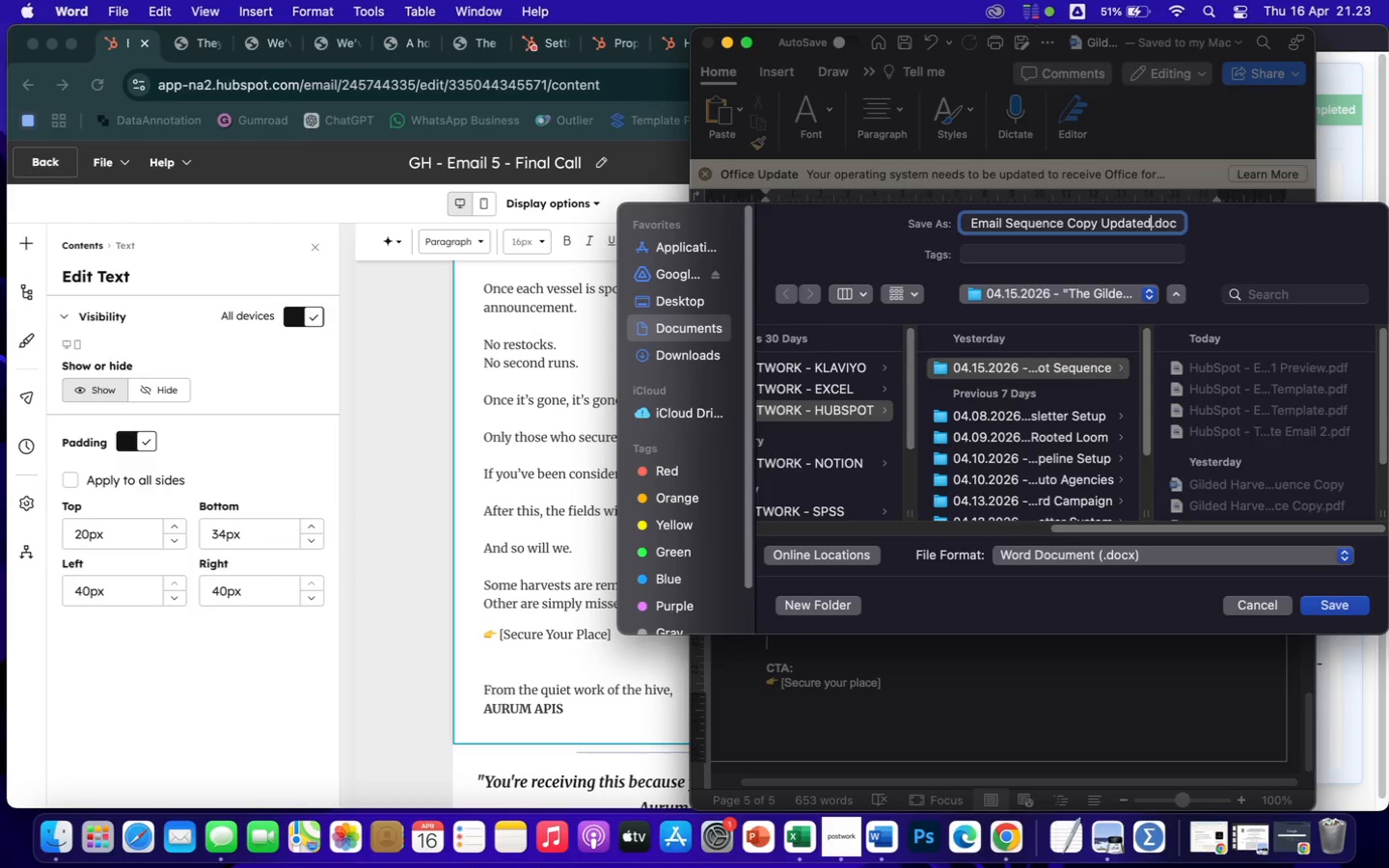 
left_click([1234, 554])
 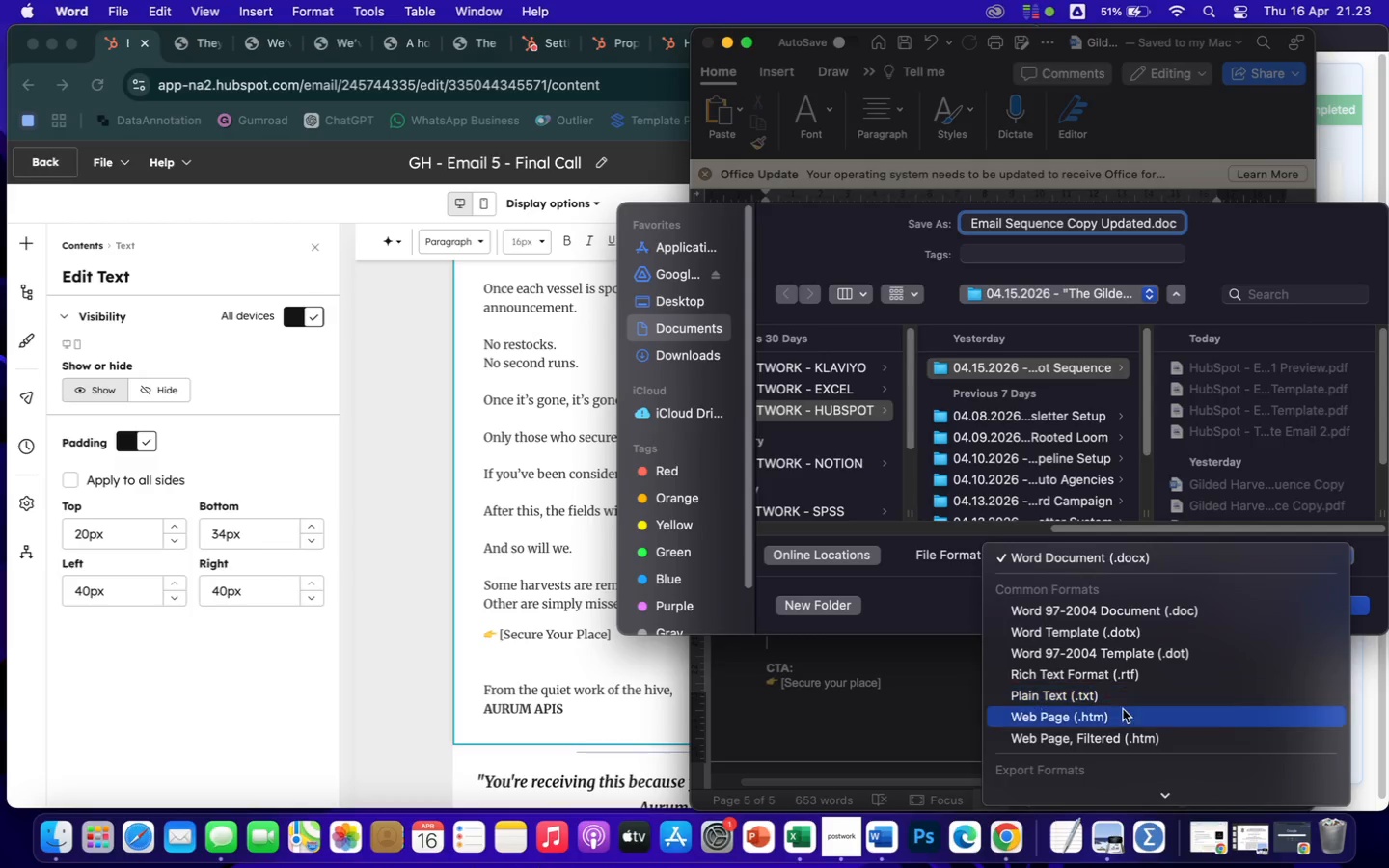 
scroll: coordinate [1122, 726], scroll_direction: down, amount: 30.0
 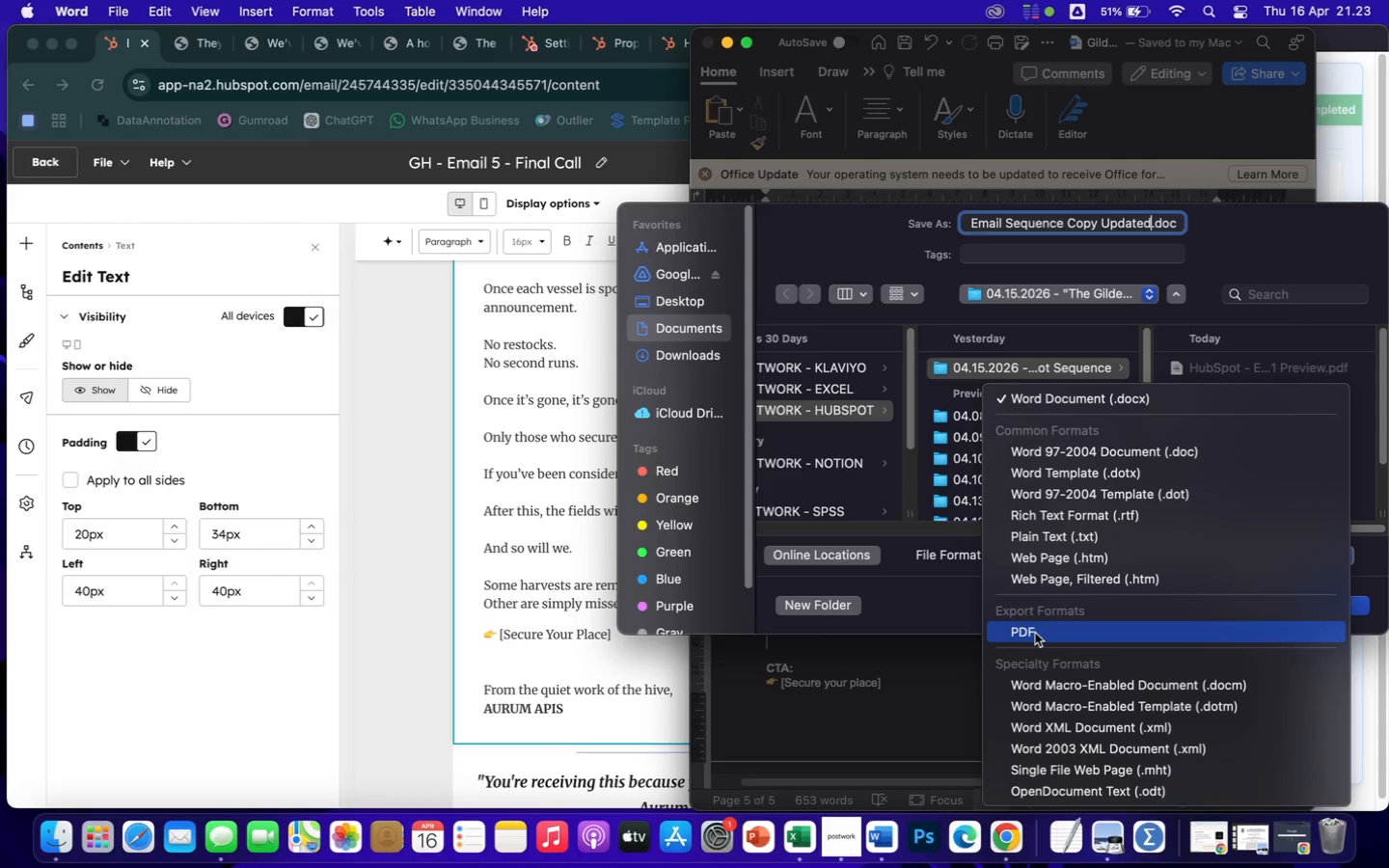 
left_click([1035, 633])
 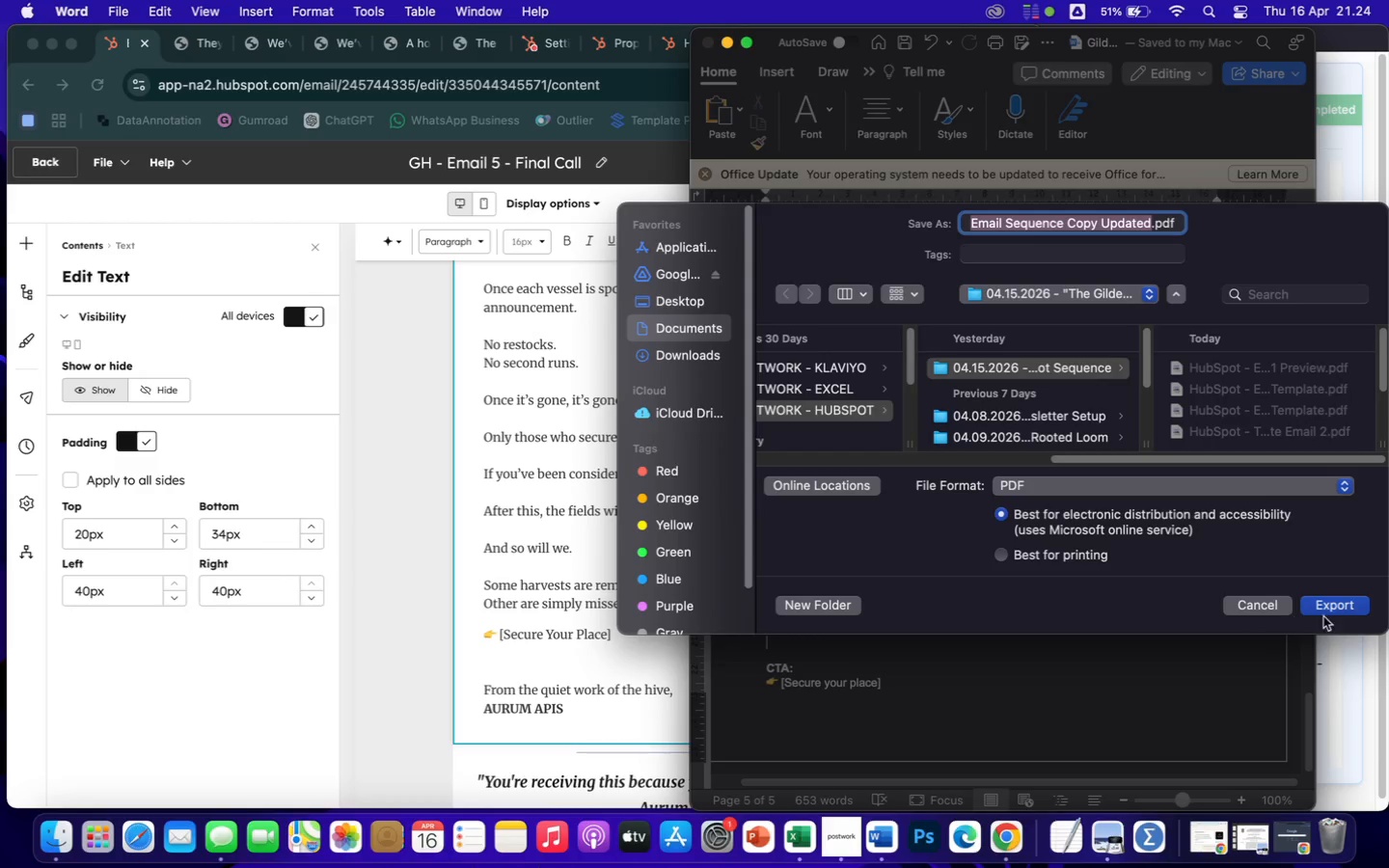 
left_click([1336, 609])
 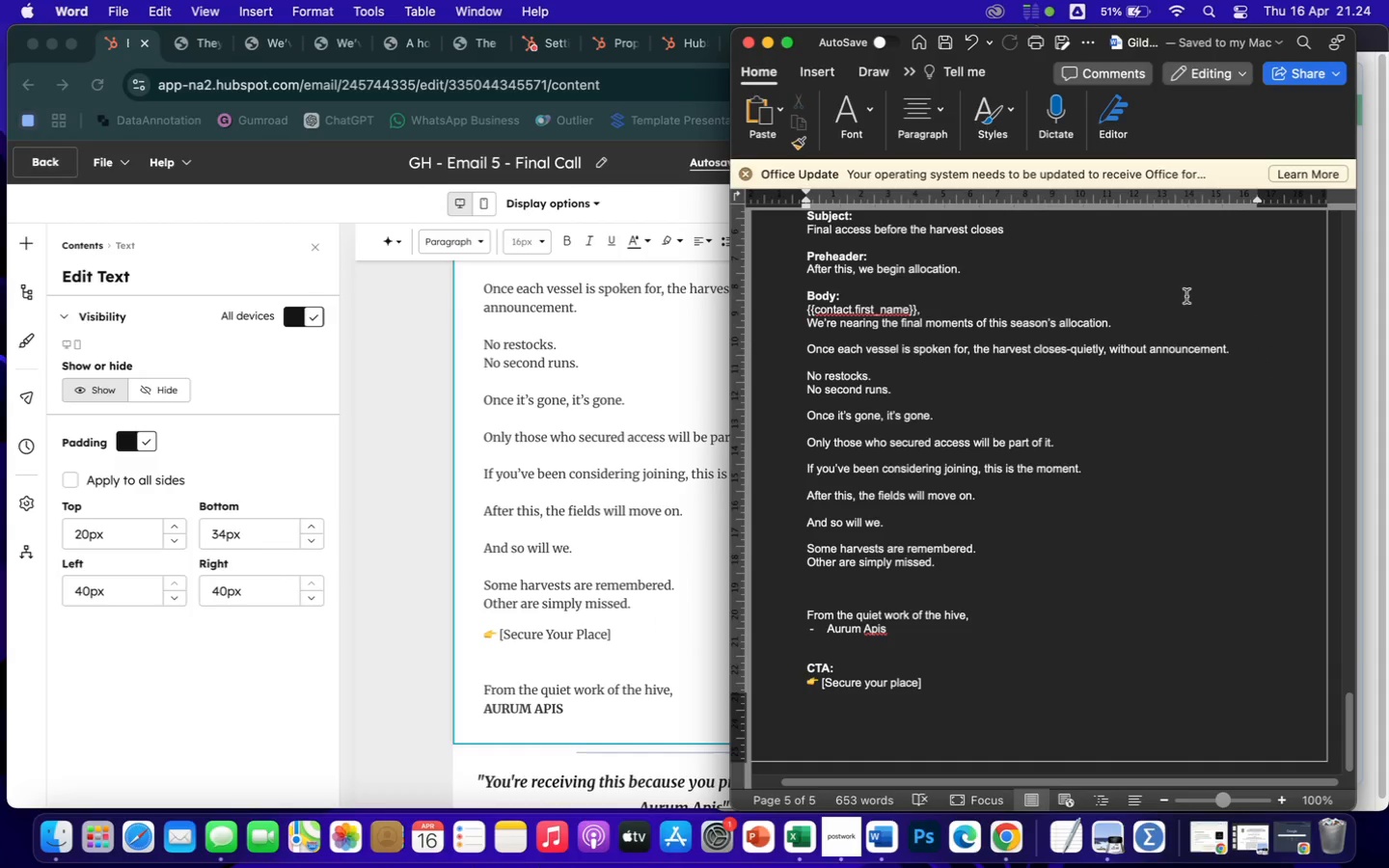 
wait(10.78)
 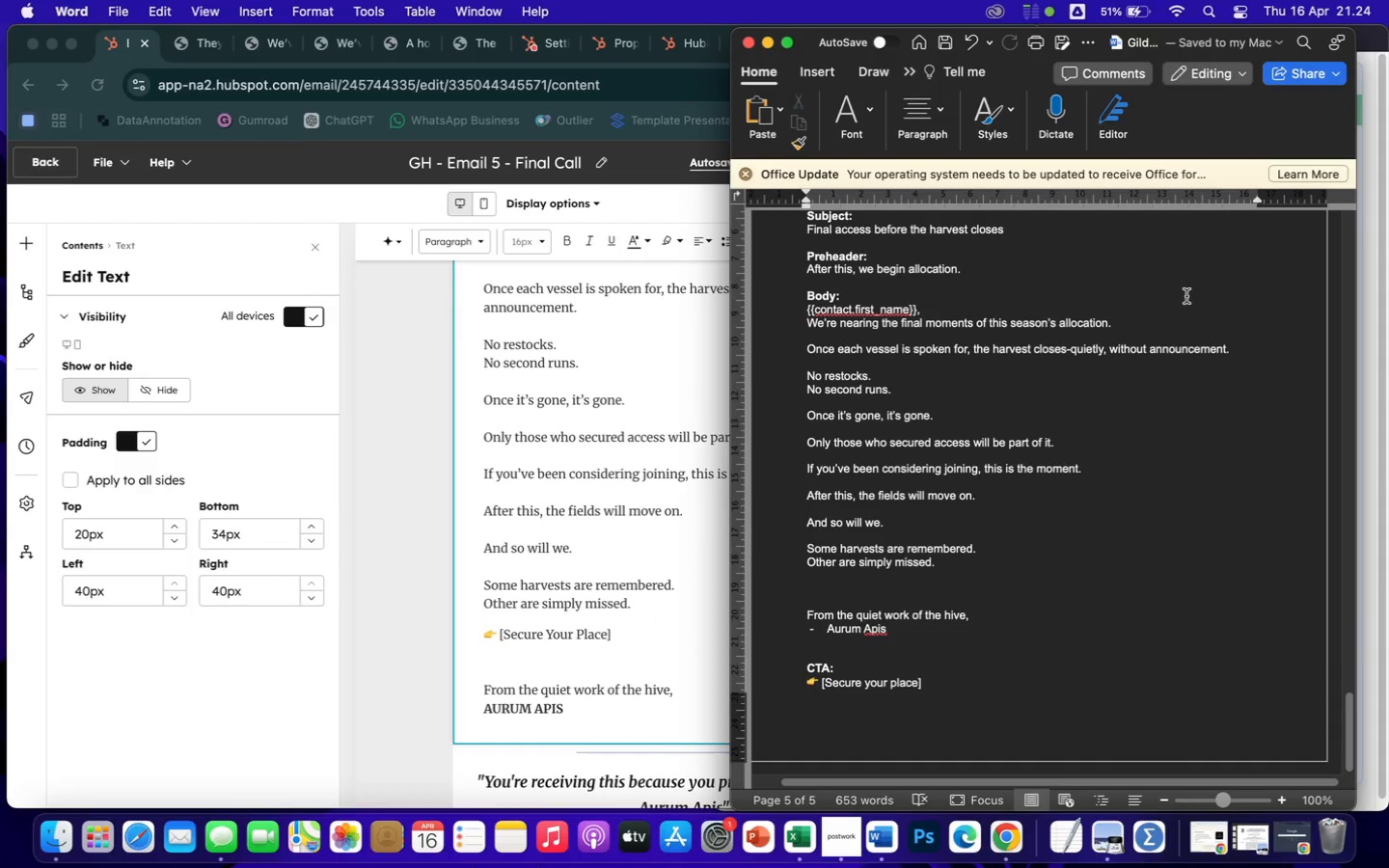 
left_click([749, 46])
 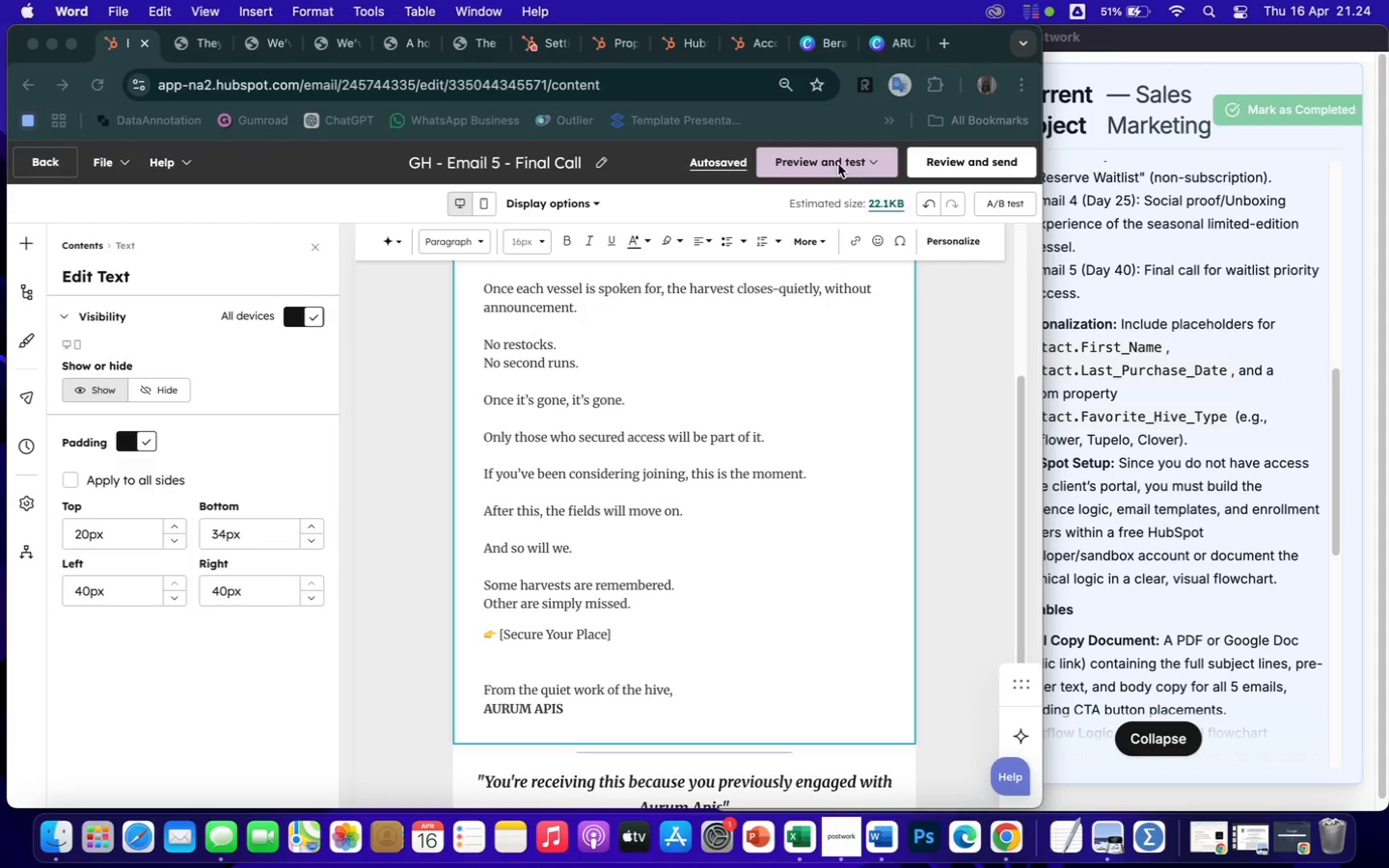 
wait(5.92)
 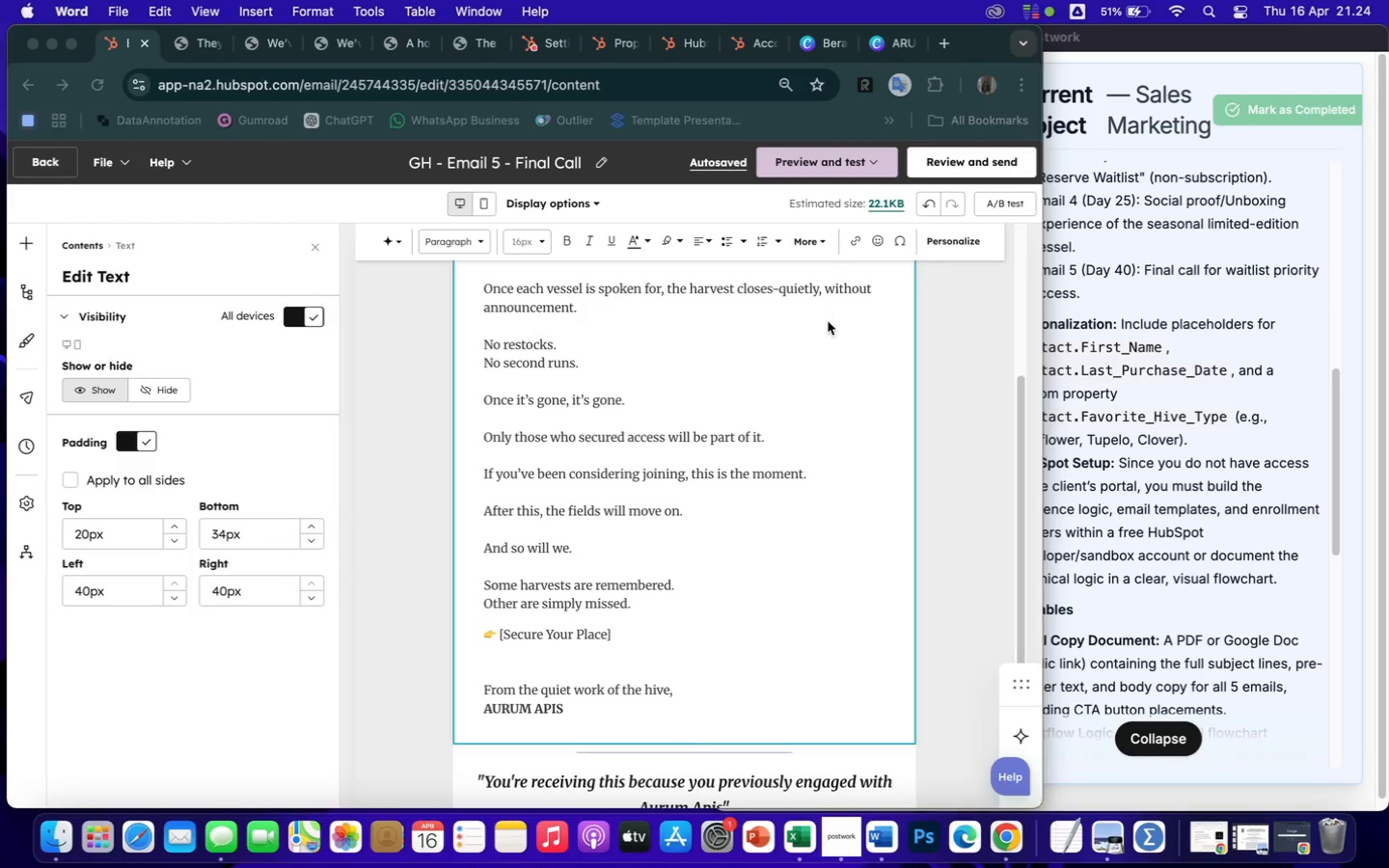 
left_click([74, 47])